 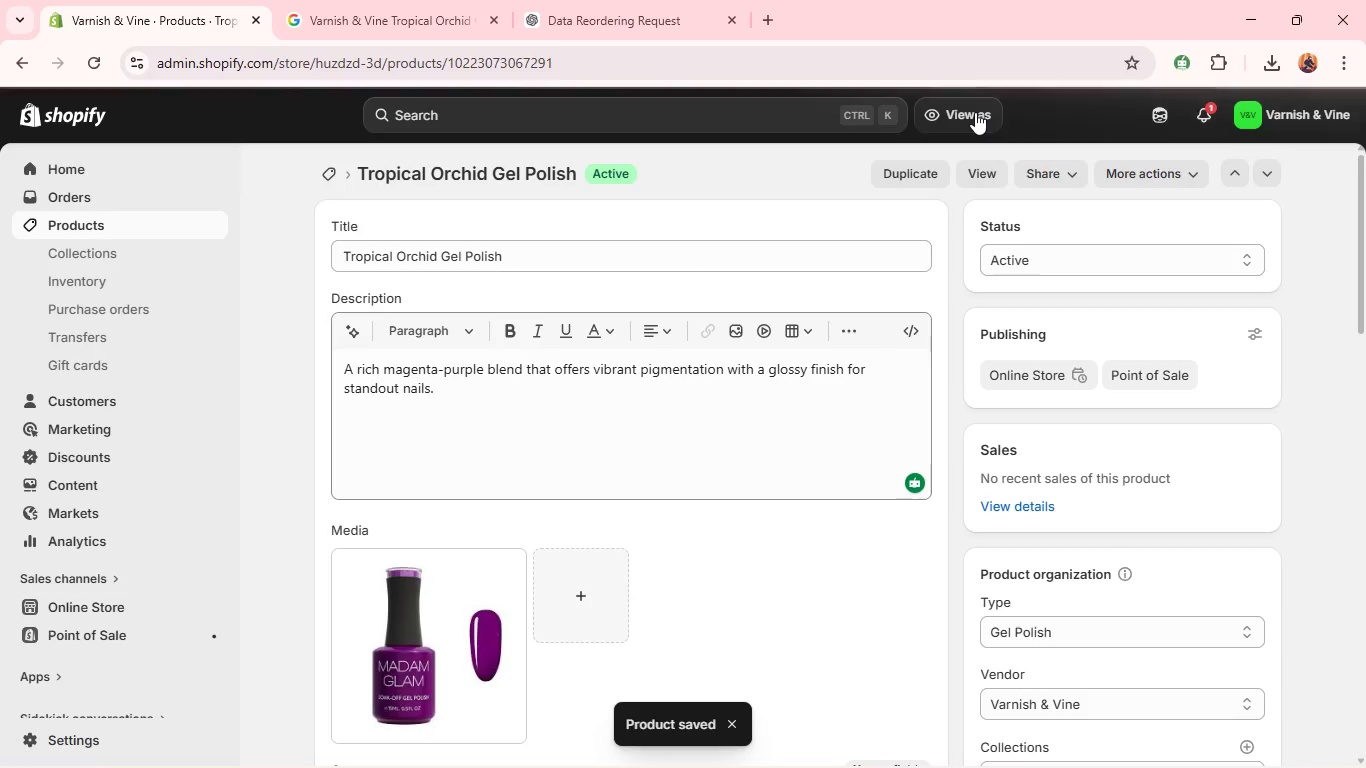 
left_click([899, 162])
 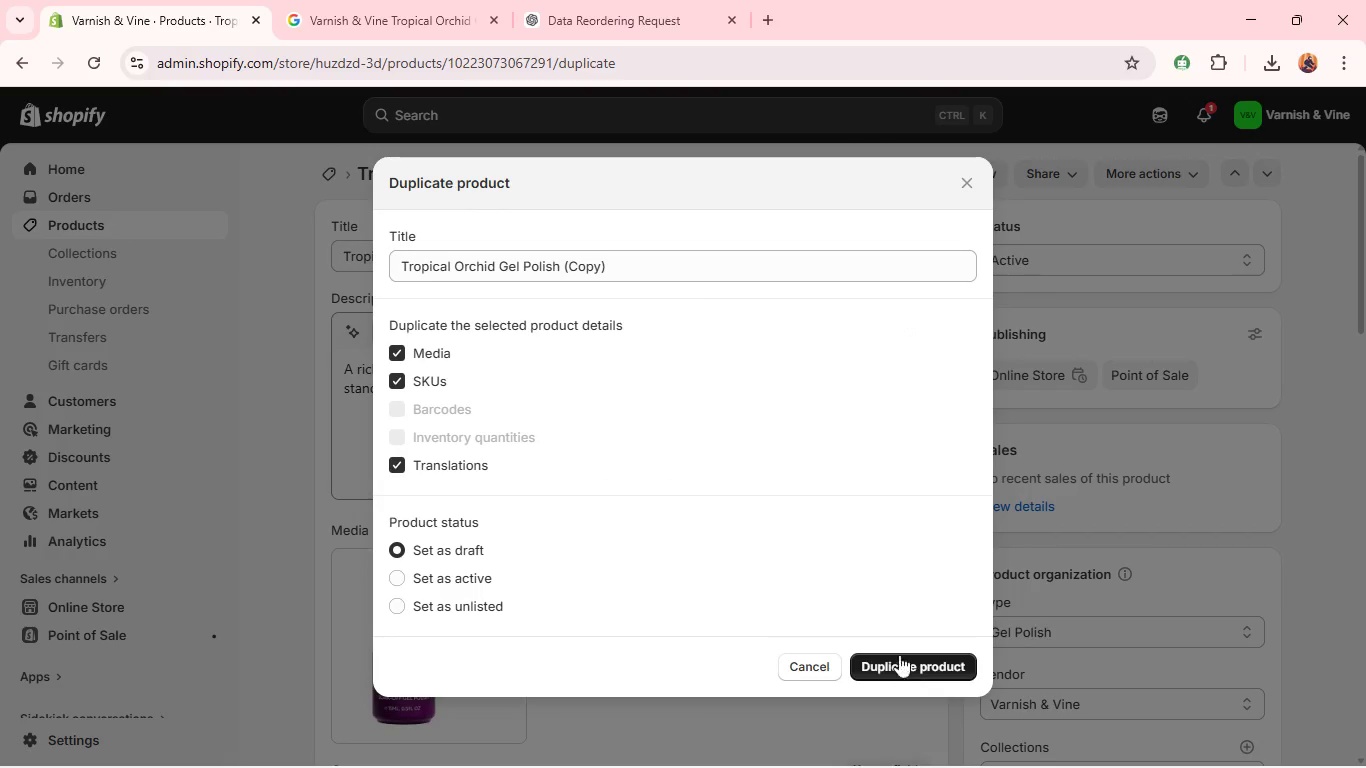 
left_click([896, 651])
 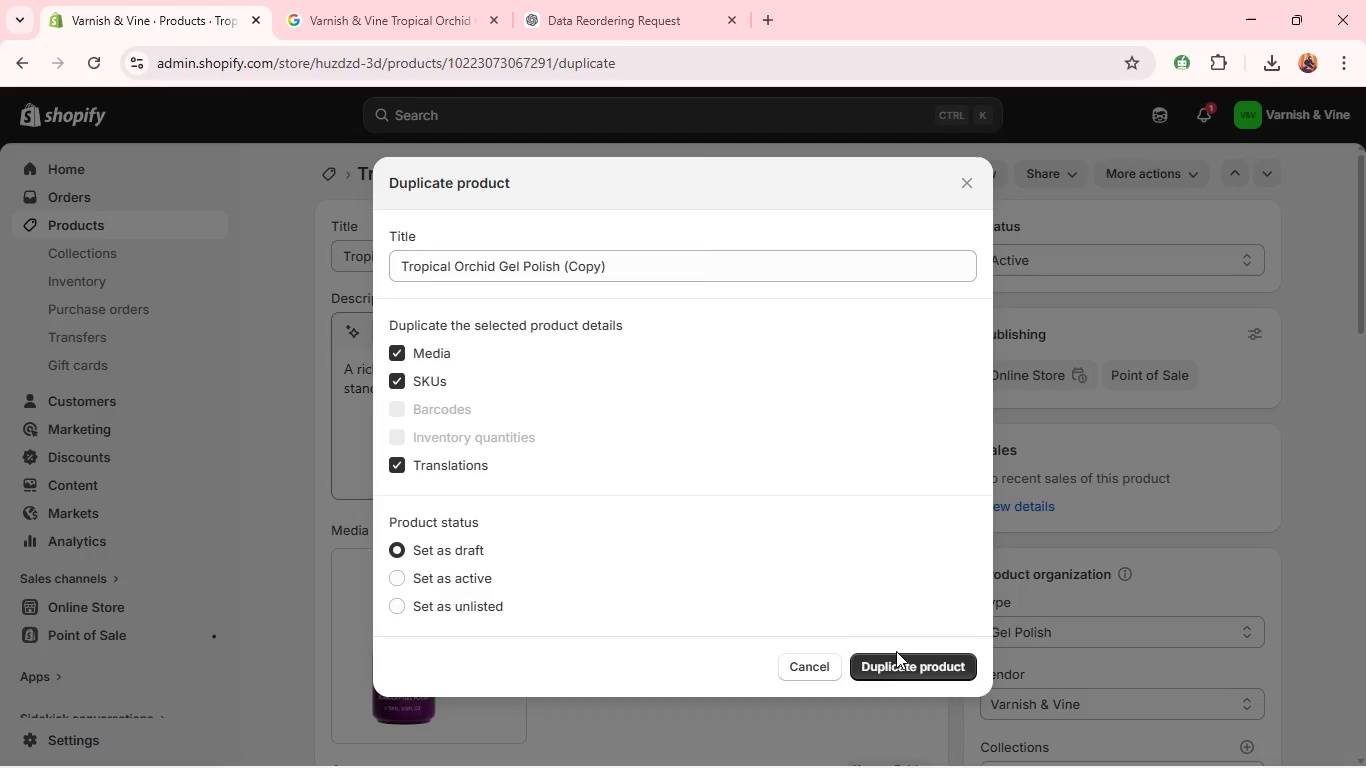 
left_click([890, 660])
 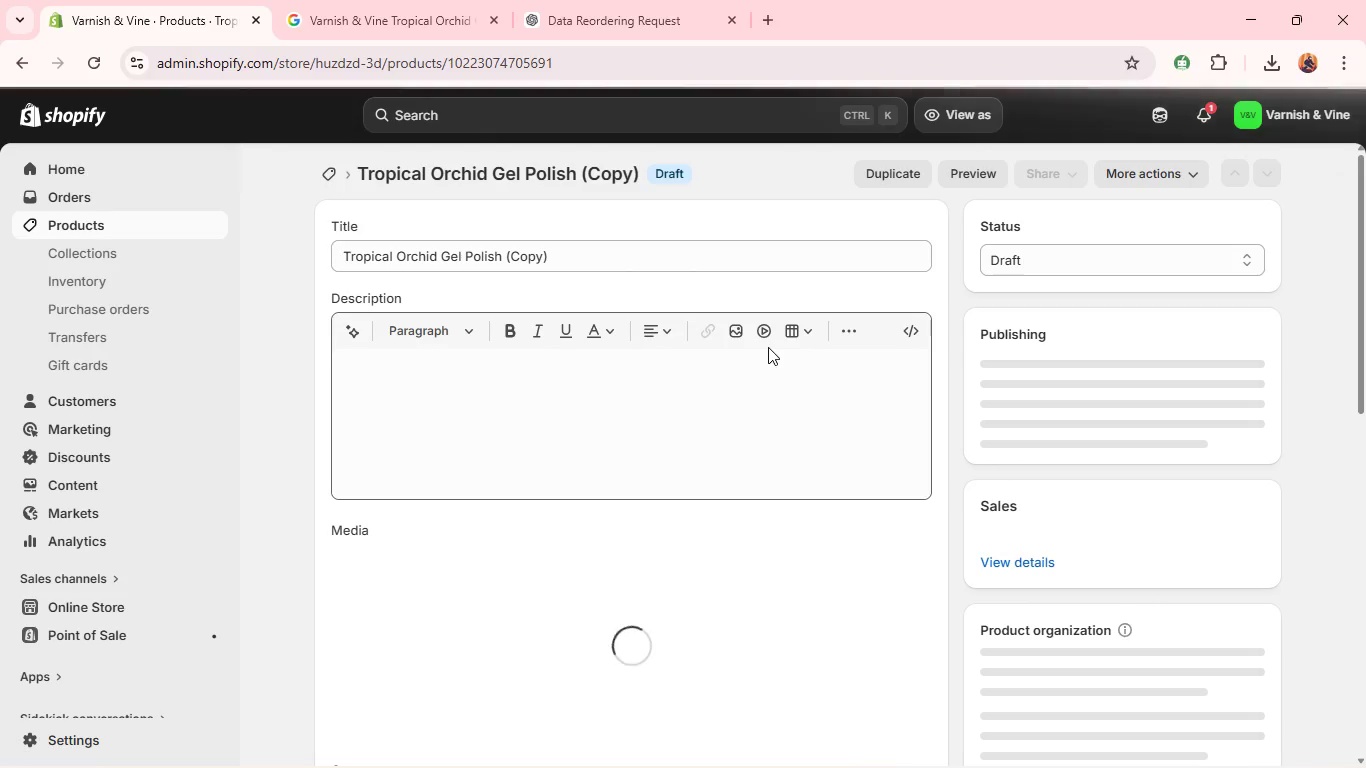 
wait(7.17)
 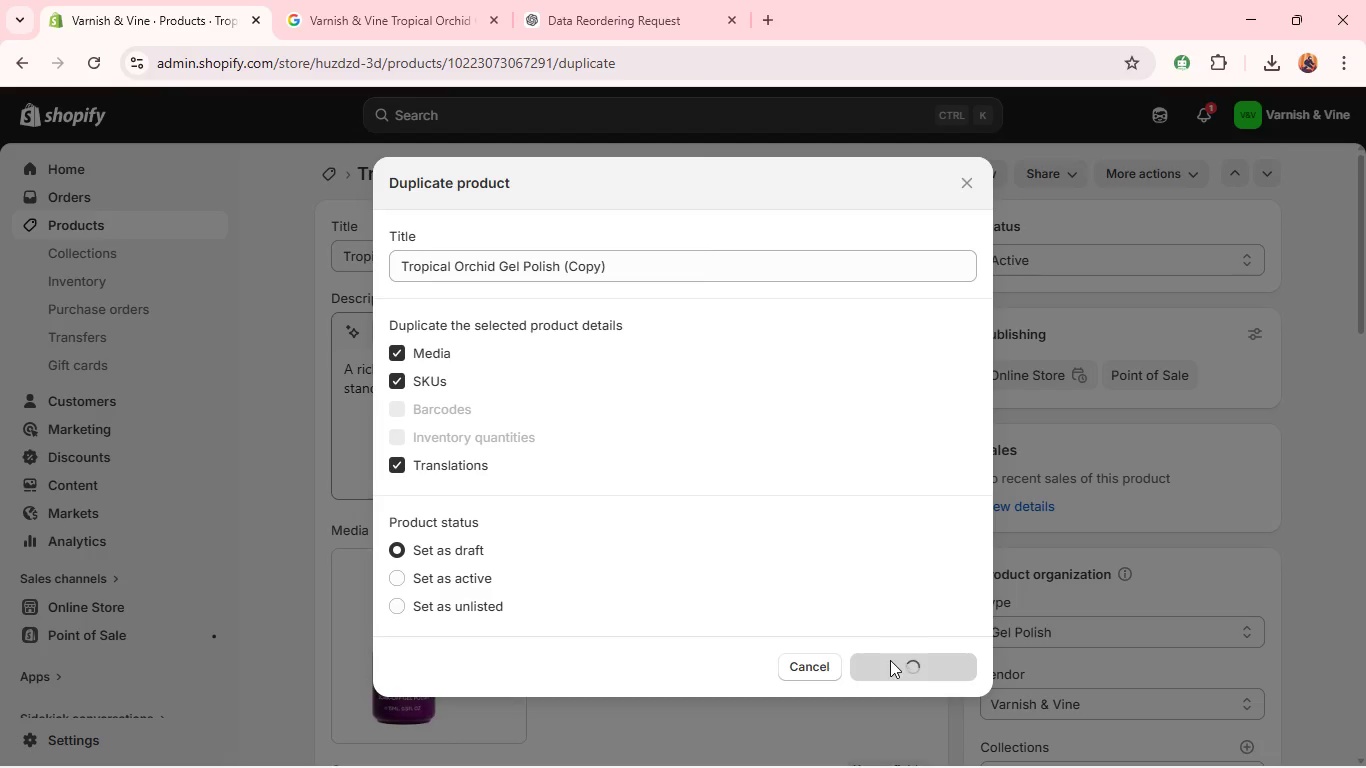 
double_click([453, 263])
 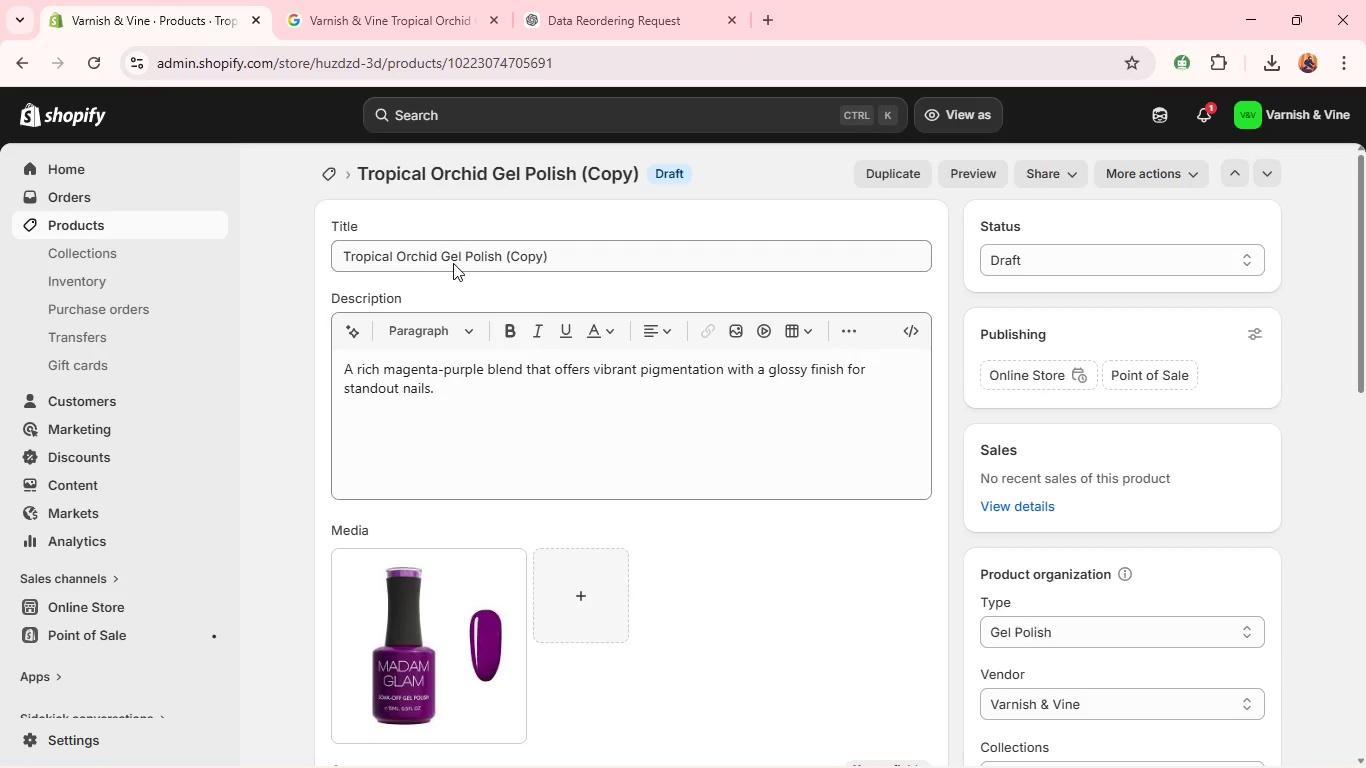 
triple_click([453, 263])
 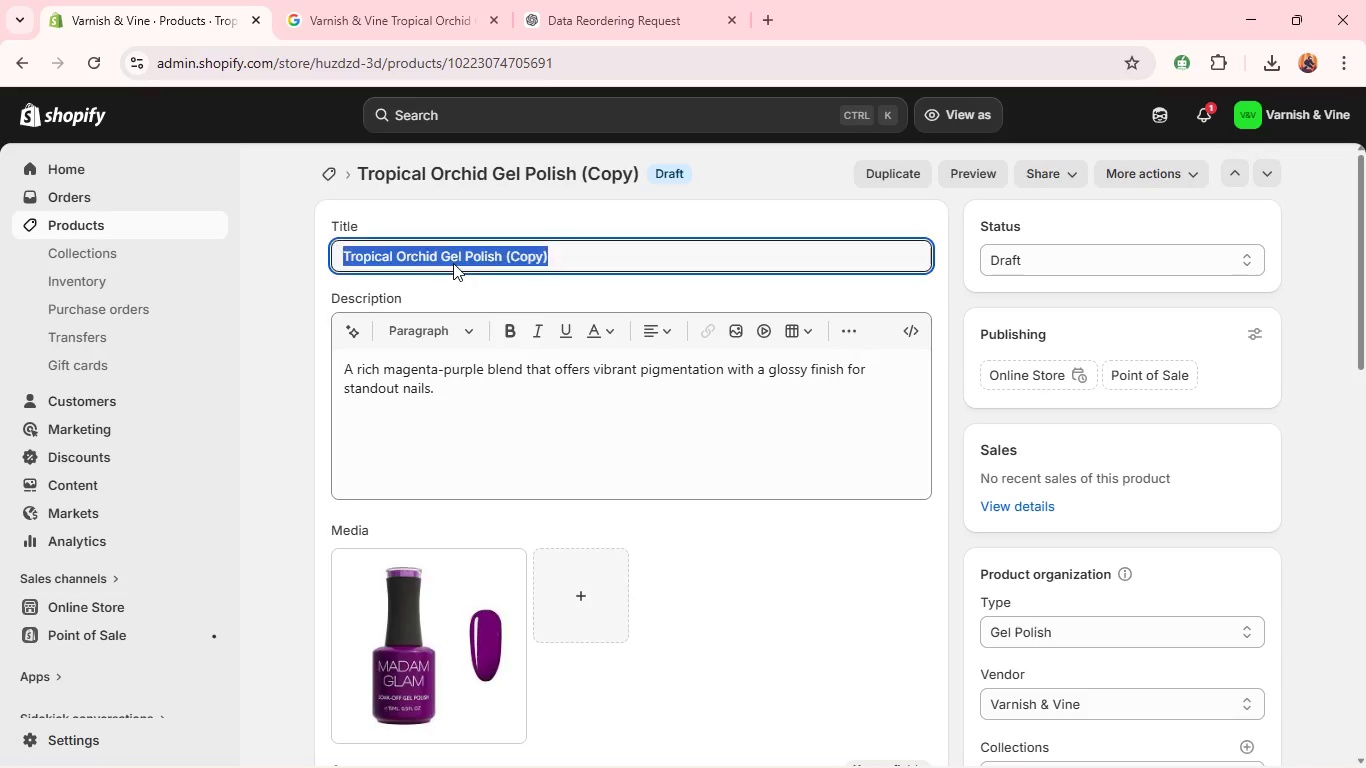 
triple_click([453, 263])
 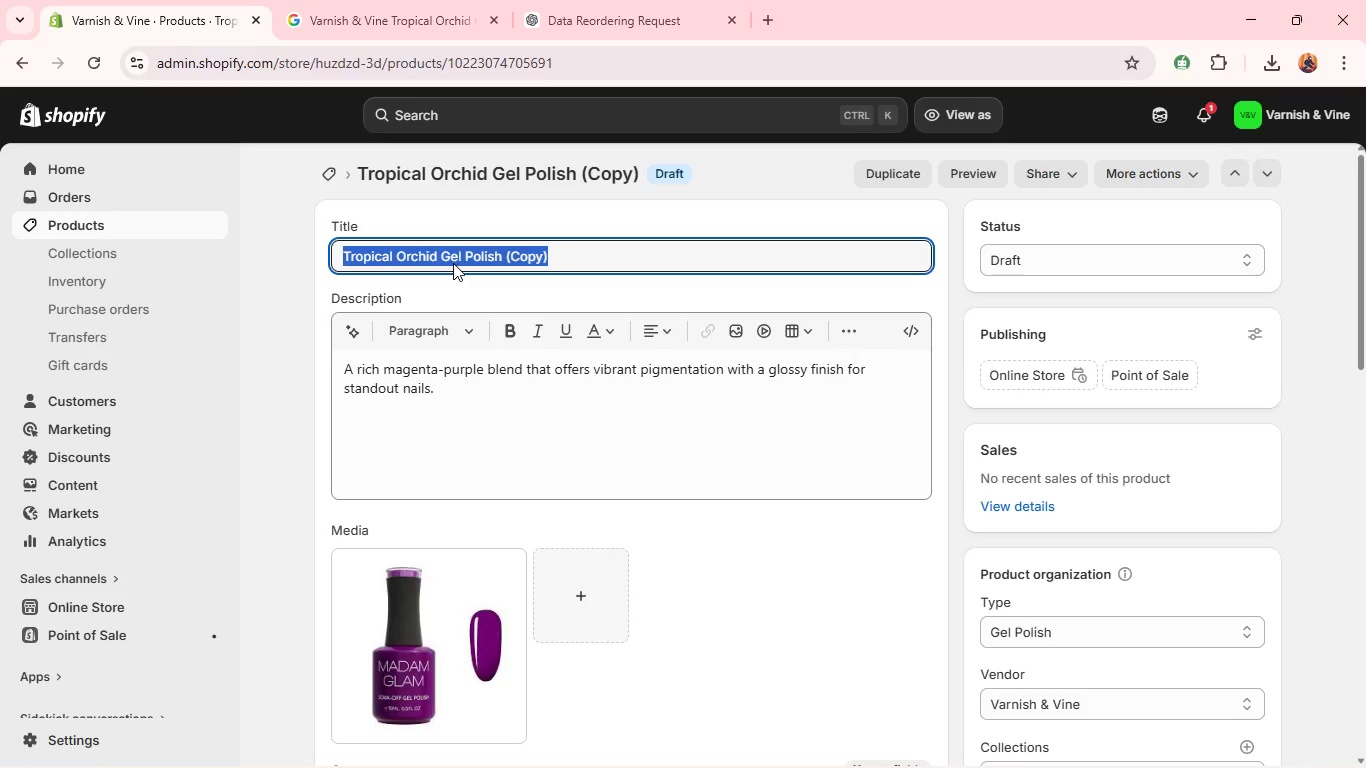 
key(Backspace)
 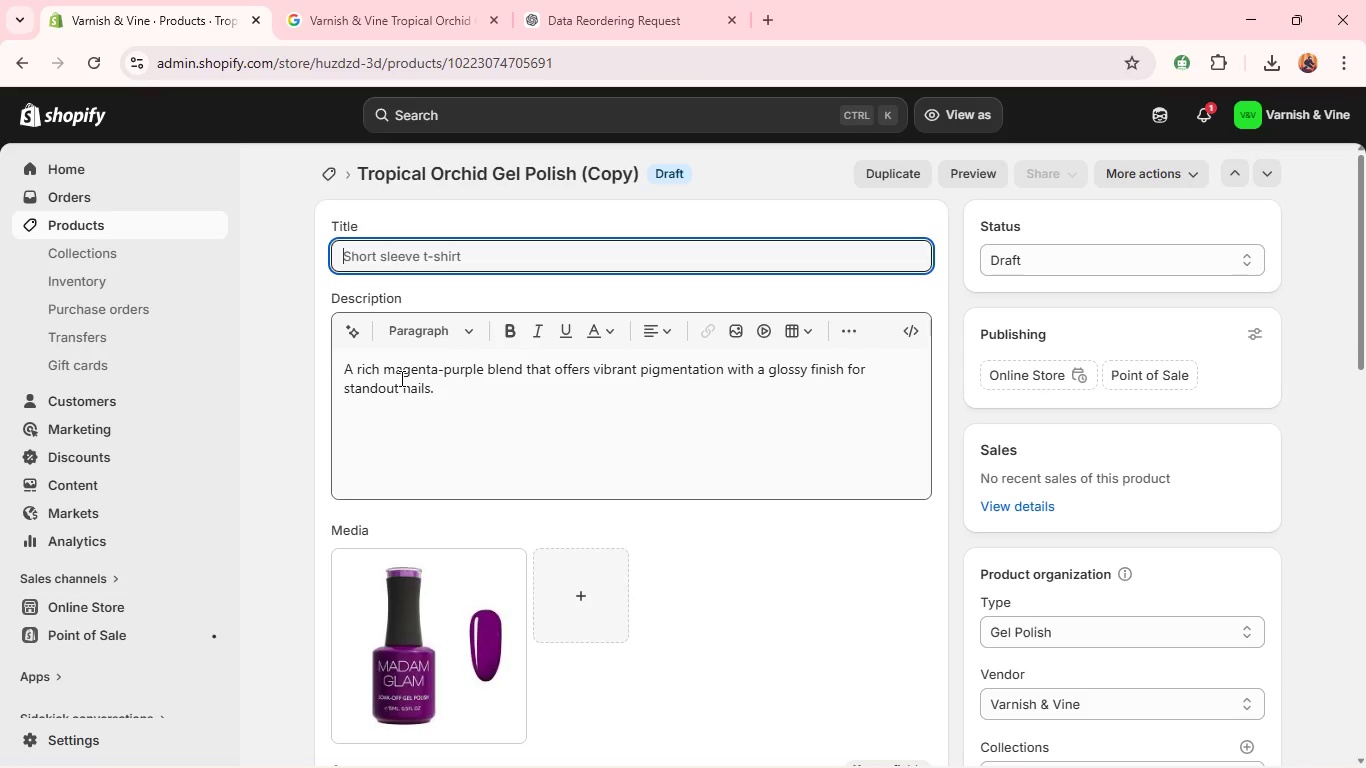 
double_click([400, 378])
 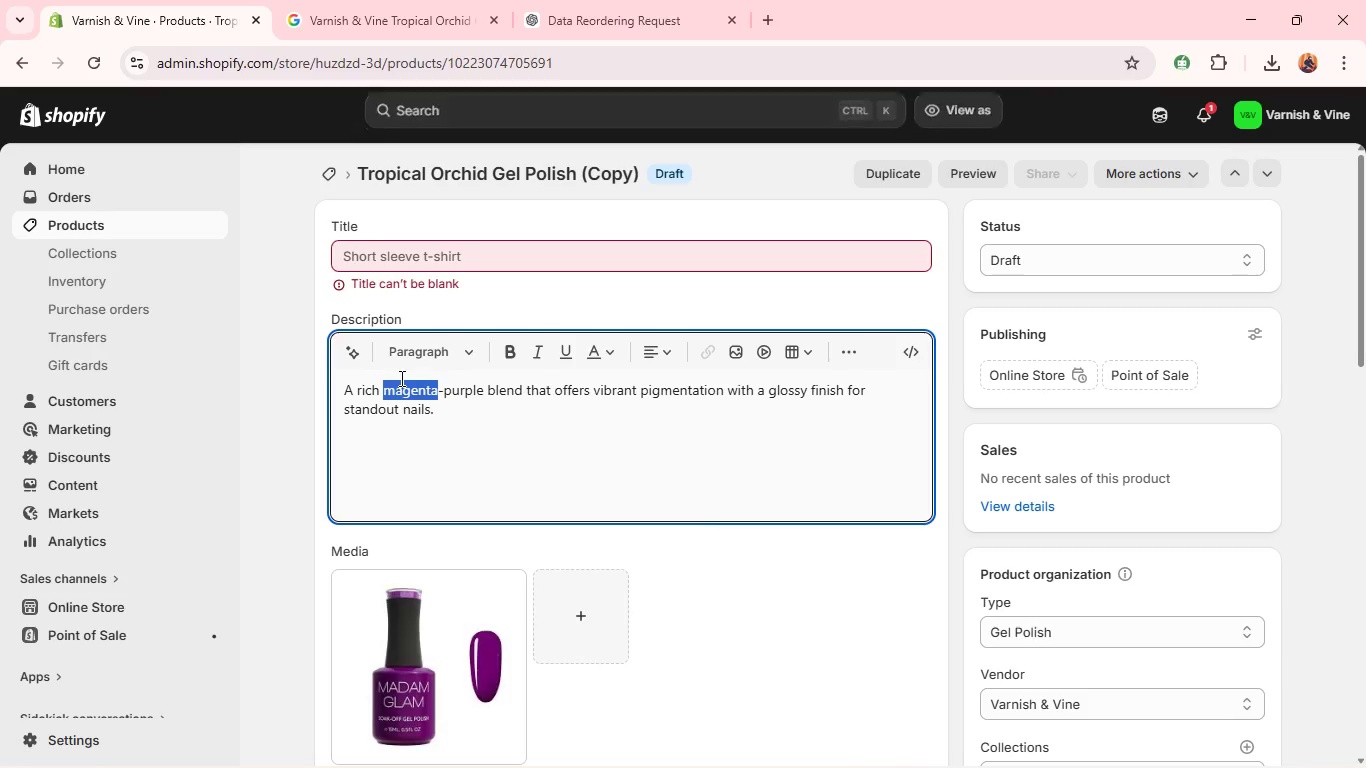 
triple_click([400, 378])
 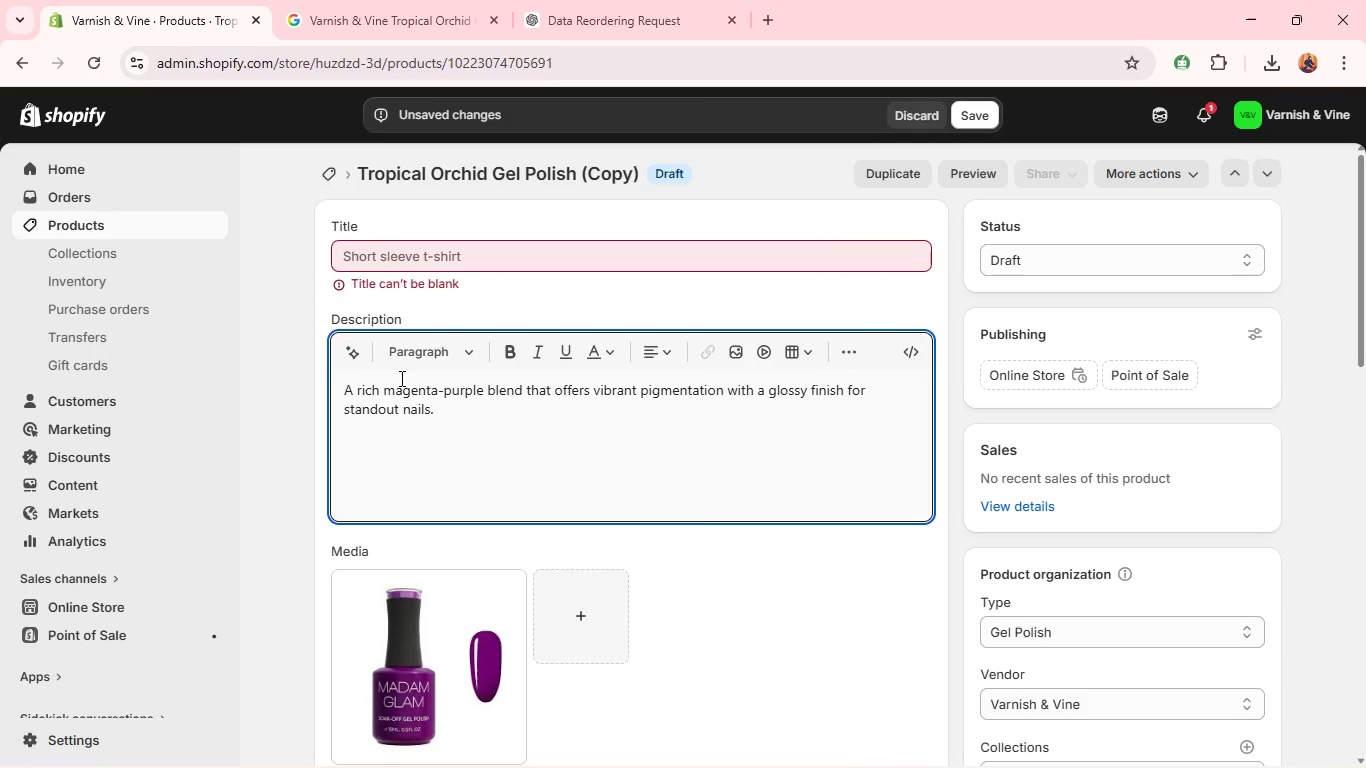 
key(Control+A)
 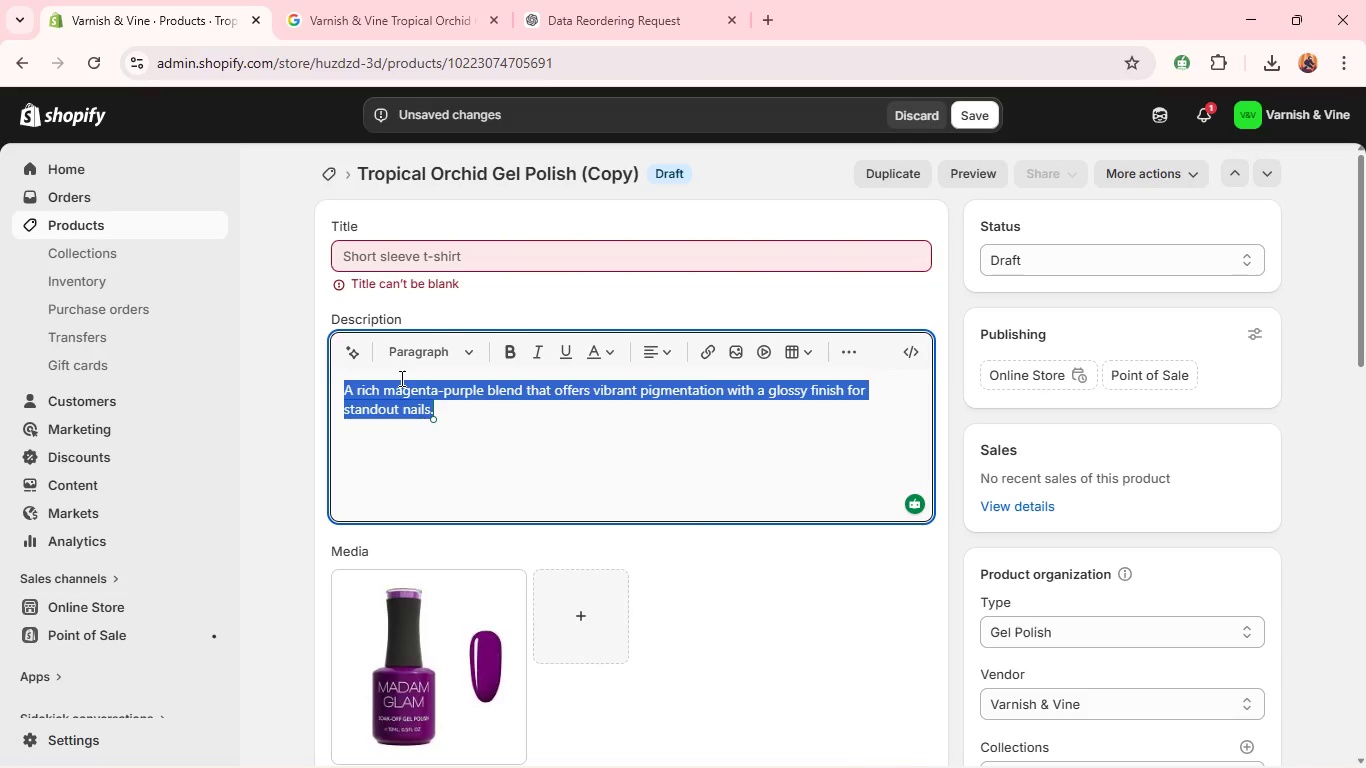 
key(Backspace)
 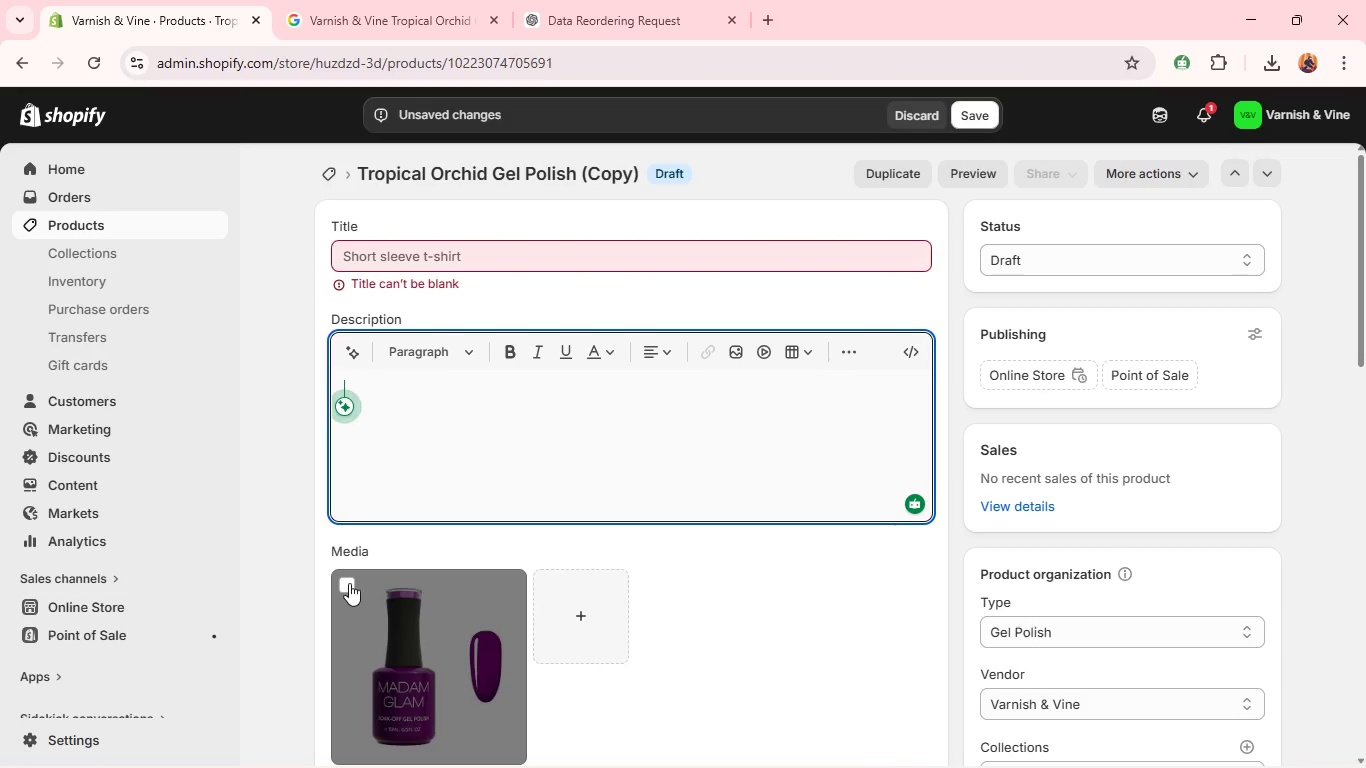 
left_click([346, 578])
 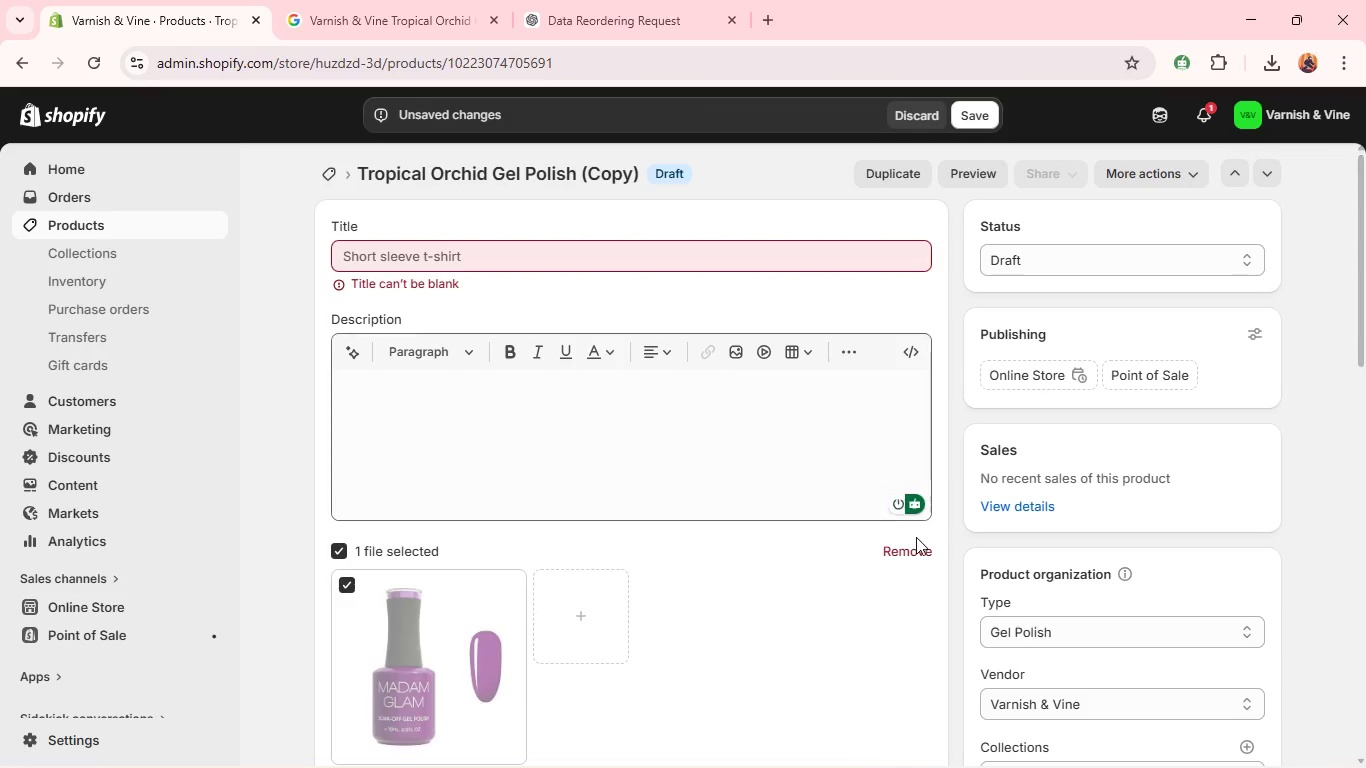 
left_click([908, 556])
 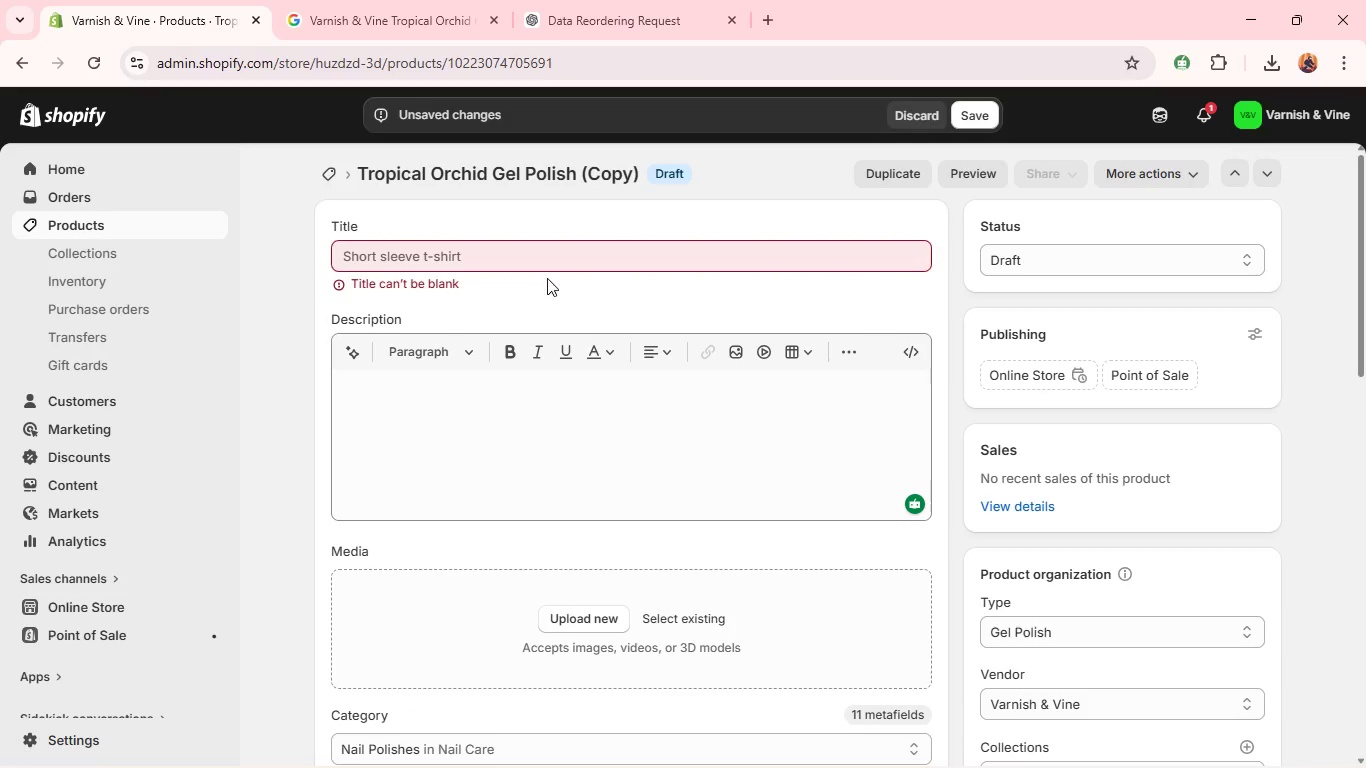 
left_click([534, 263])
 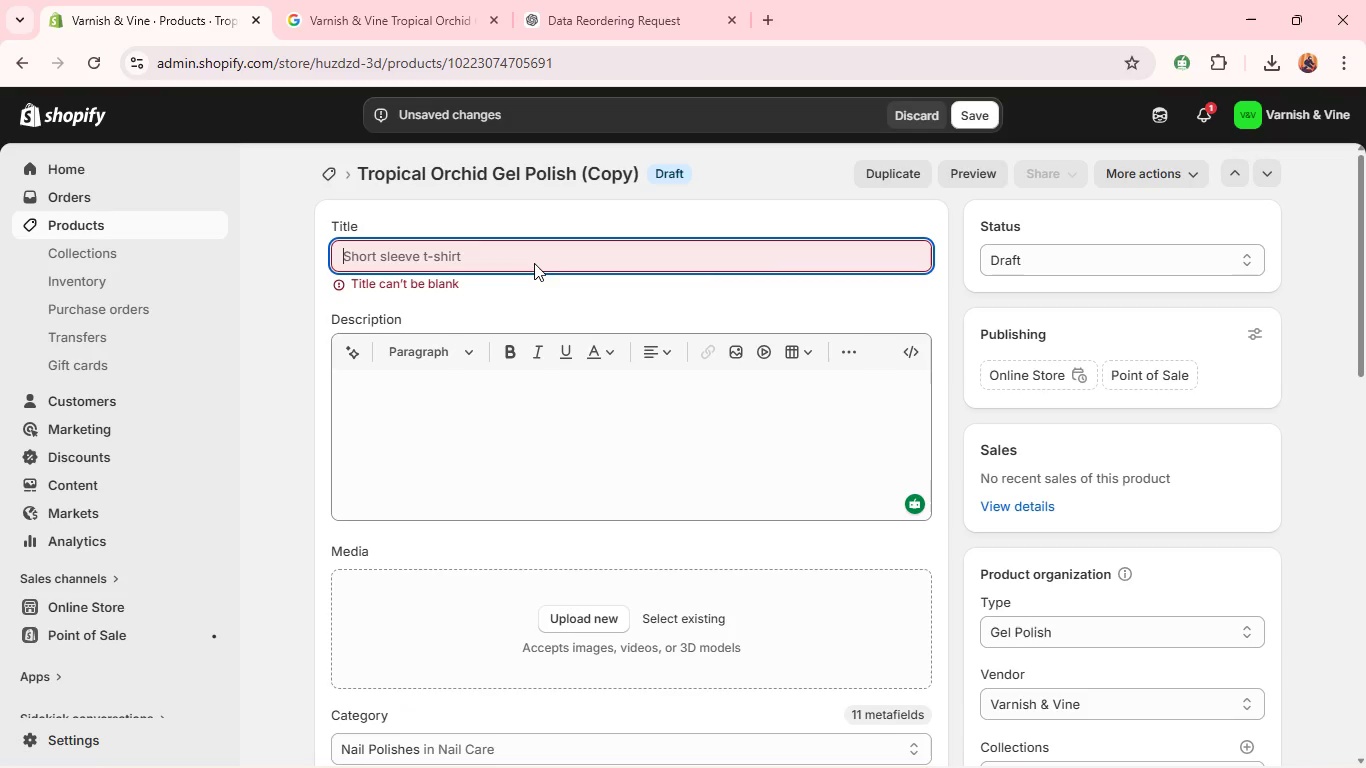 
type(Burt Sienna Gel Polish )
 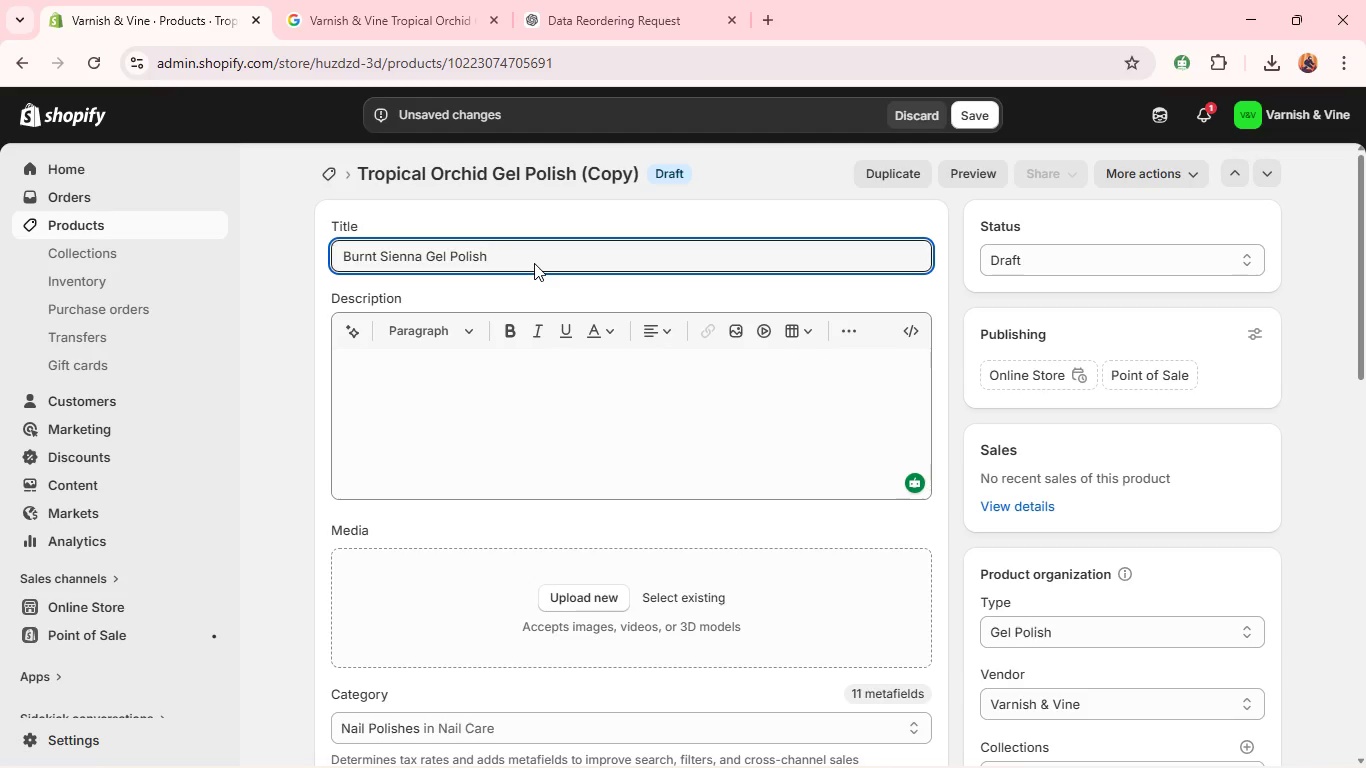 
key(Control+A)
 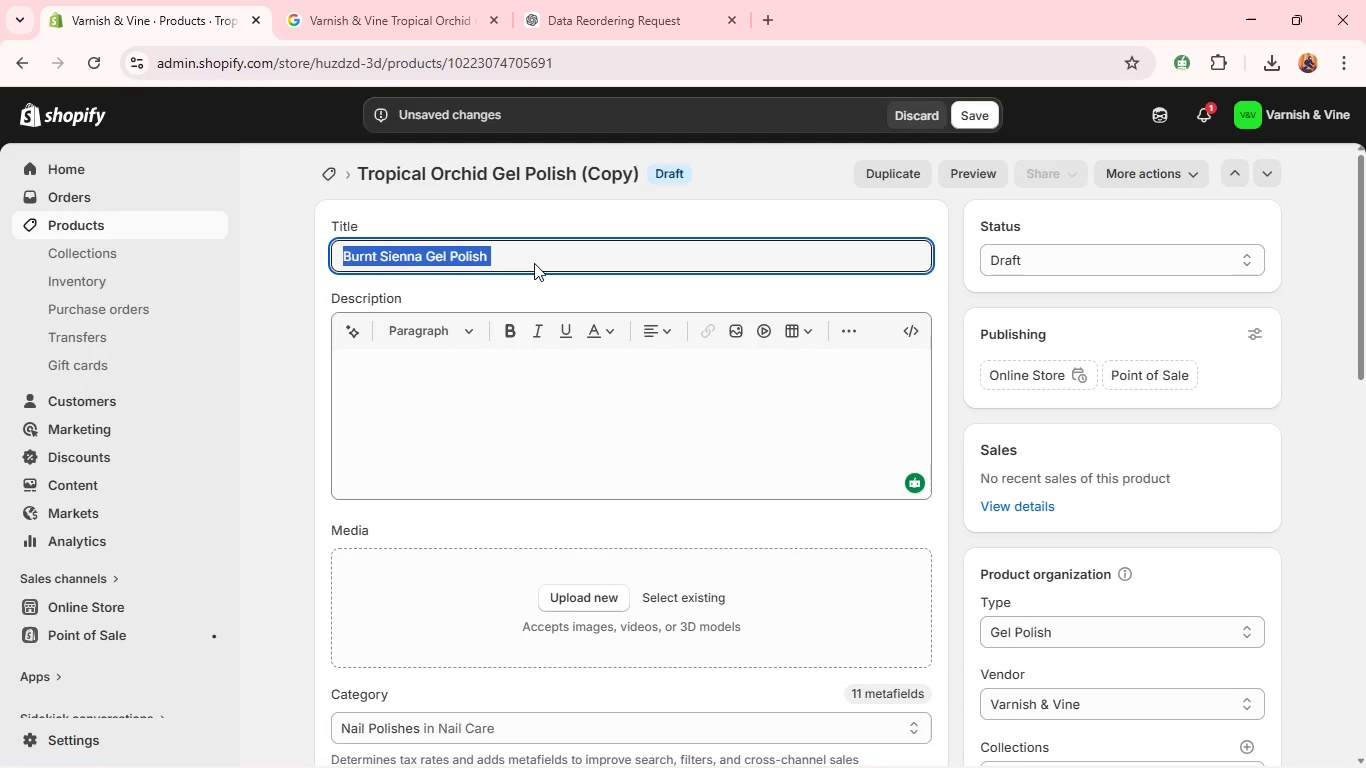 
key(Control+C)
 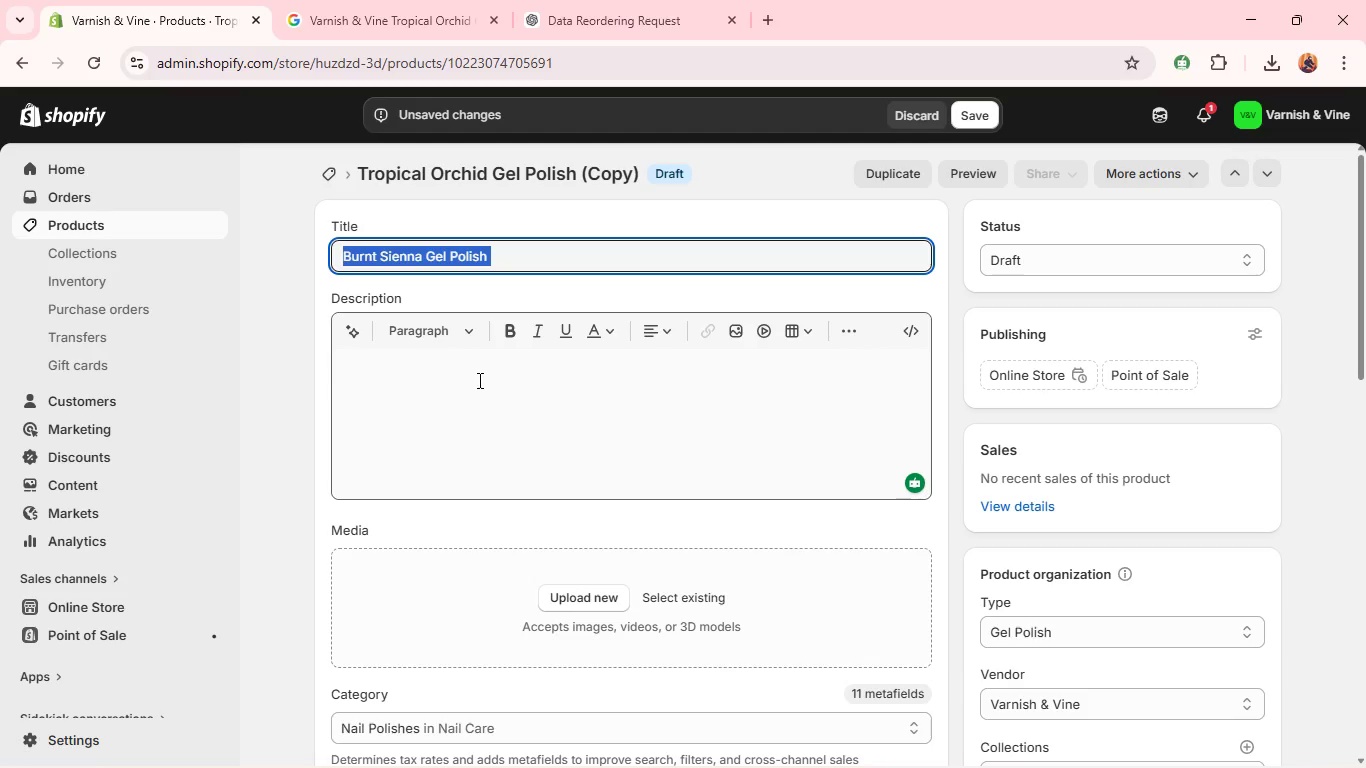 
left_click([478, 380])
 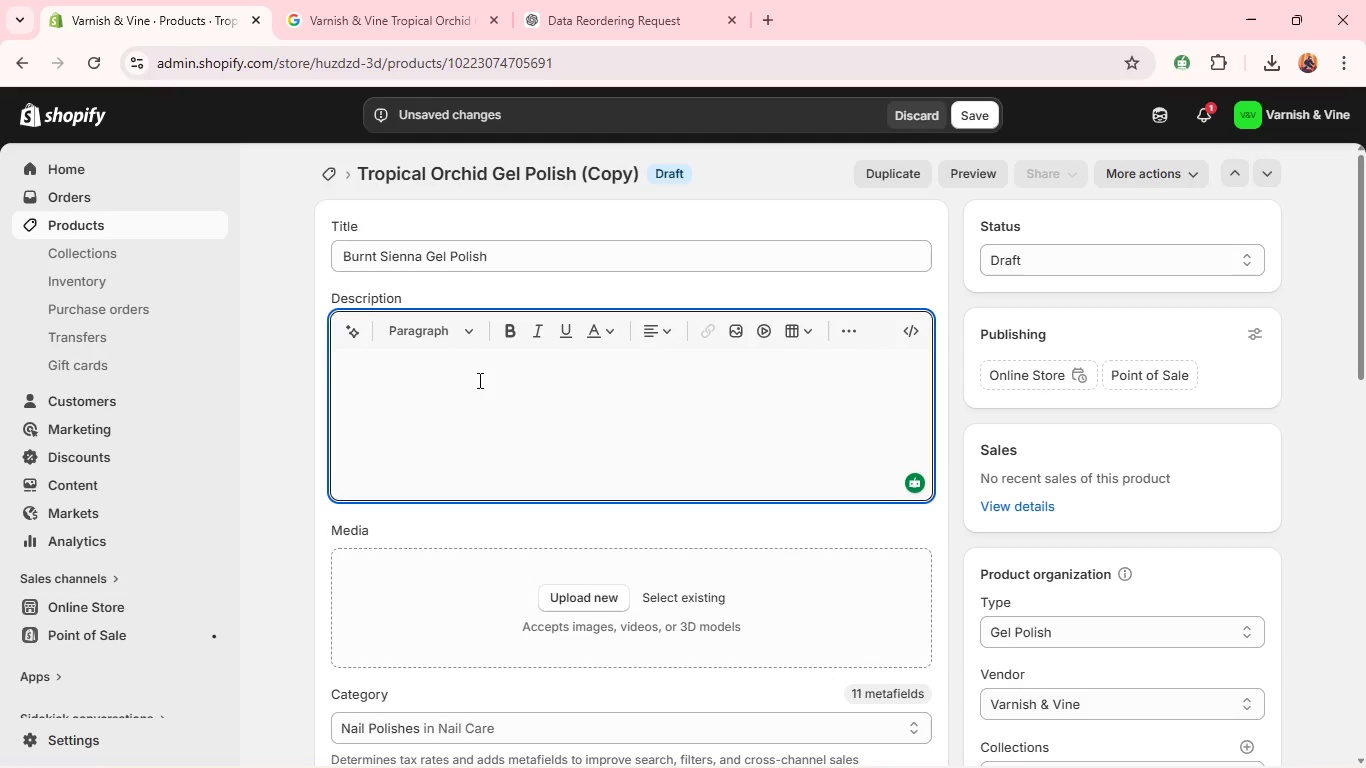 
key(Control+V)
 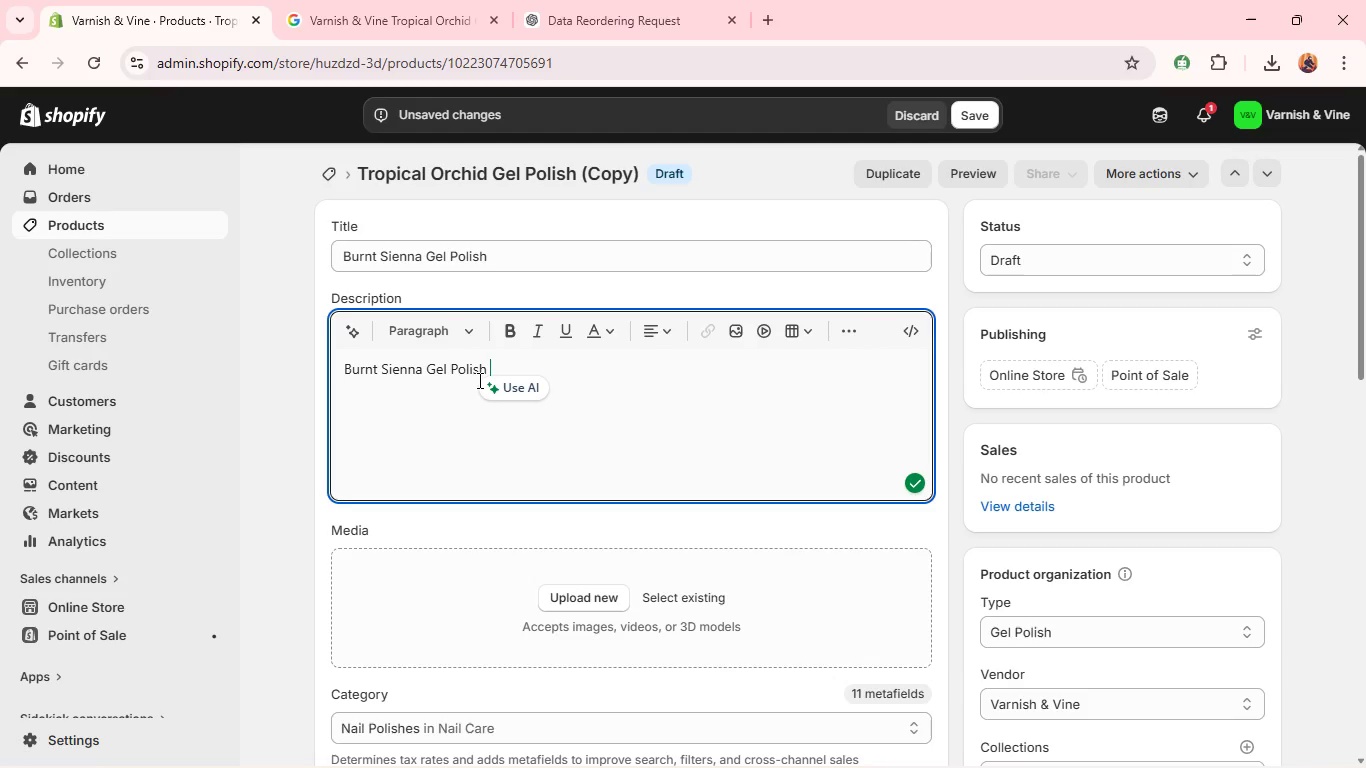 
key(Control+A)
 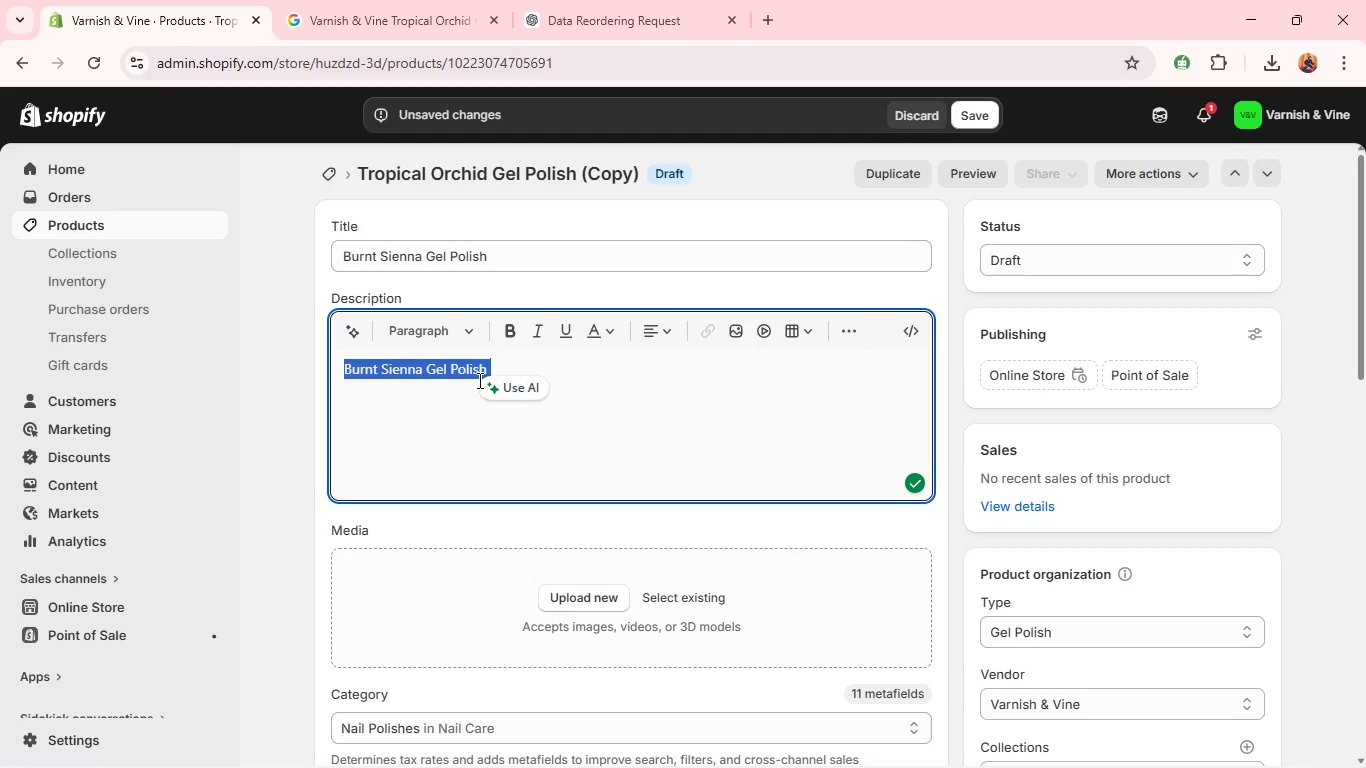 
type(Burnt Sienna delivers a warm earthy red-dow)
key(Backspace)
key(Backspace)
key(Backspace)
type(brown tone with rich pigment and a smooth creme finish, perfect for cozy seasonal looks. )
 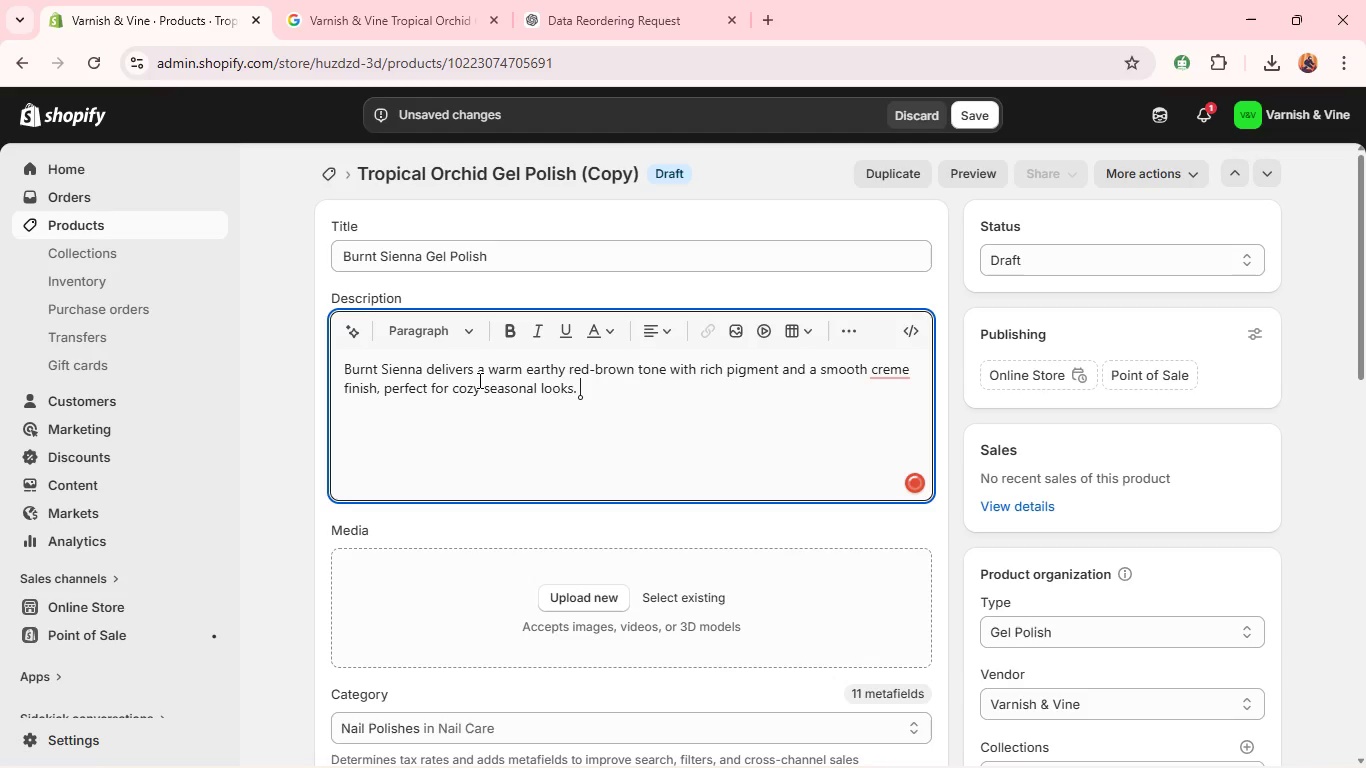 
wait(6.34)
 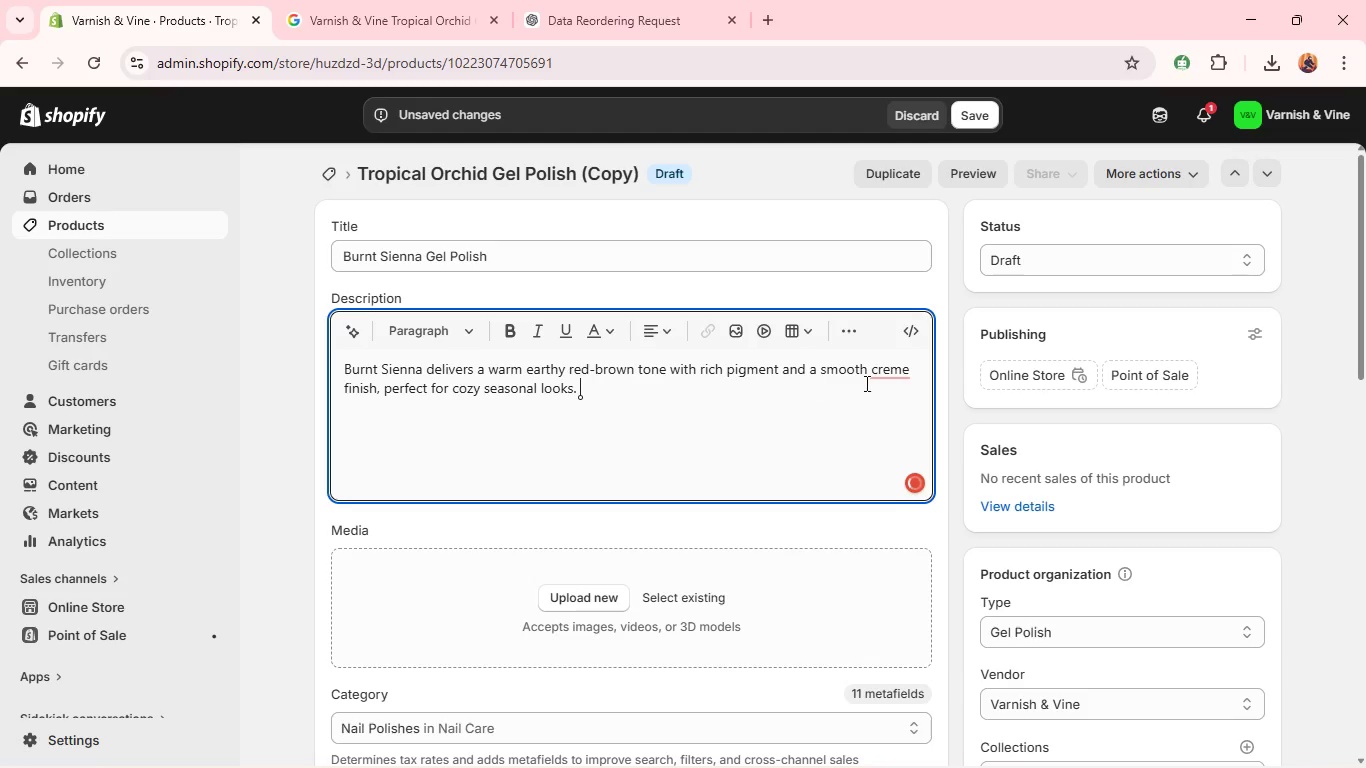 
left_click([411, 226])
 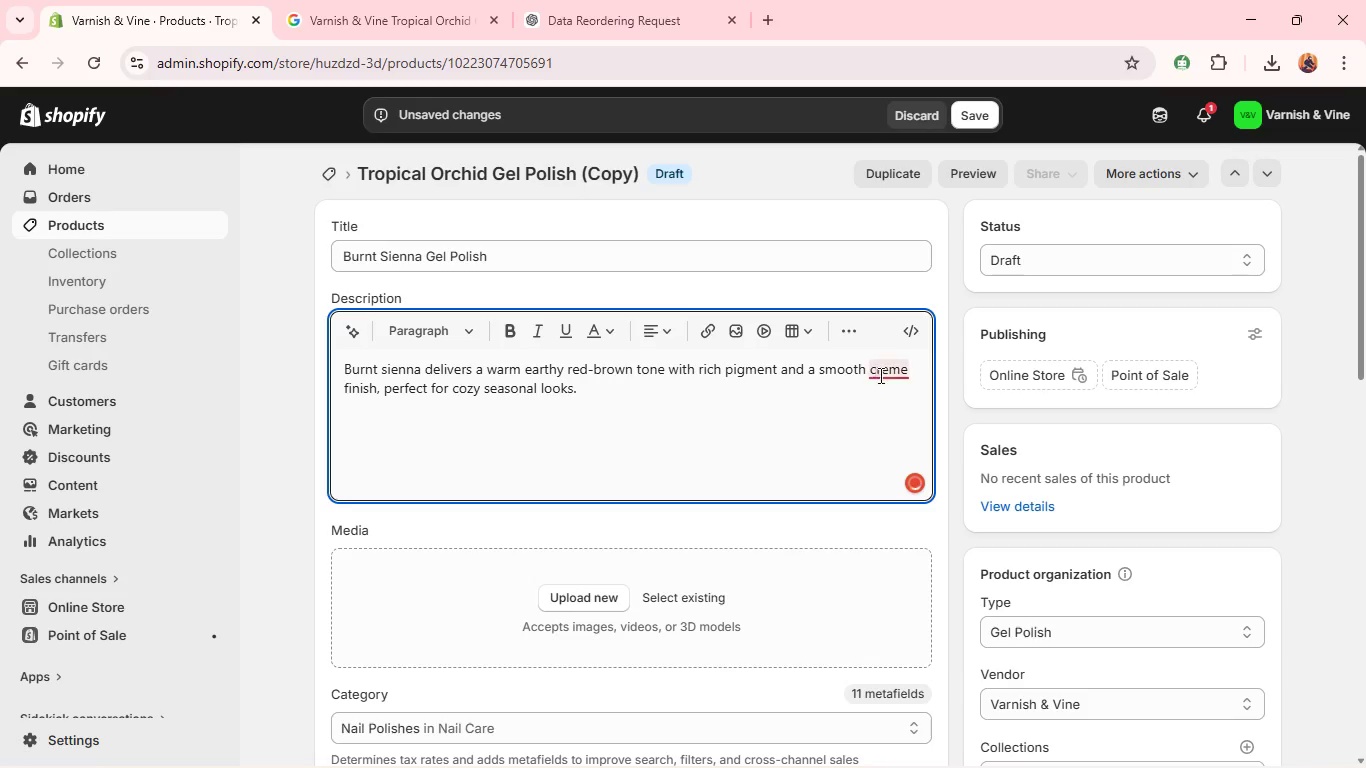 
left_click([883, 377])
 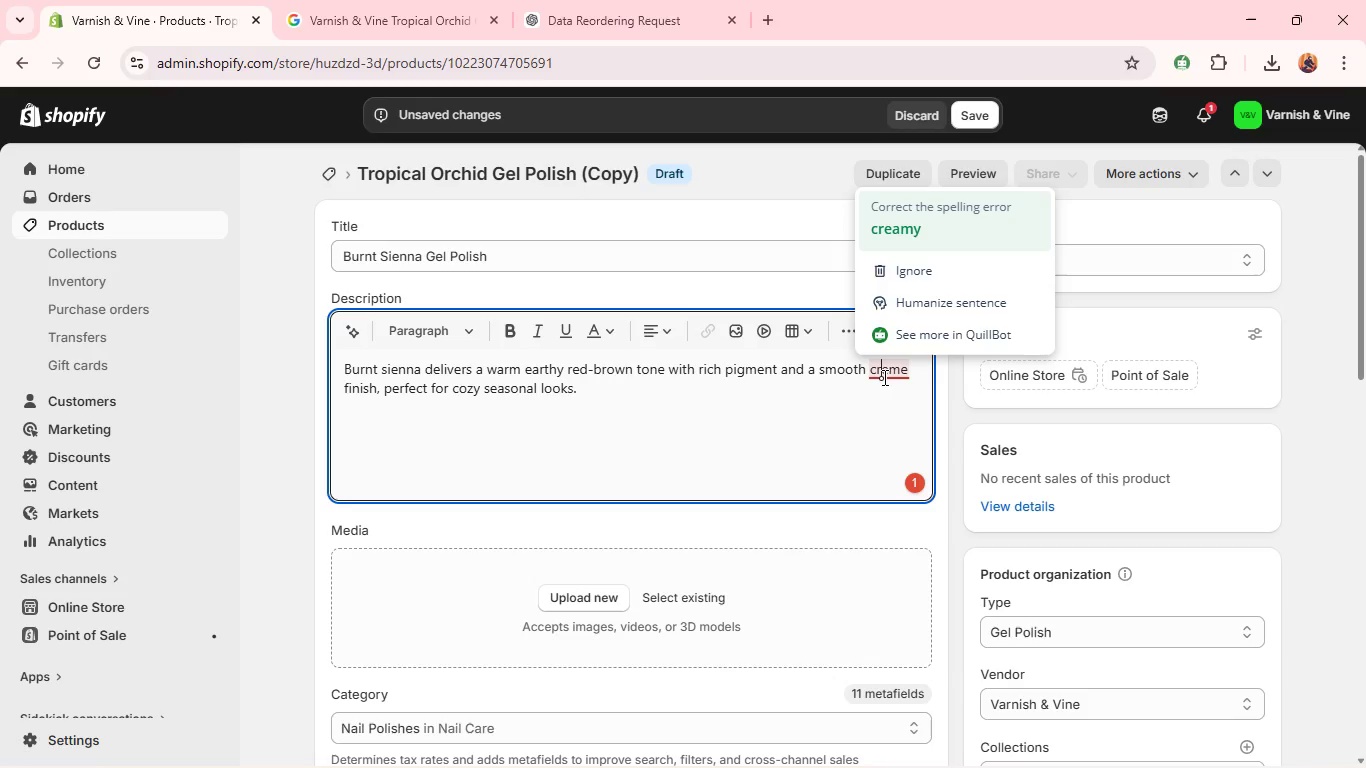 
double_click([883, 377])
 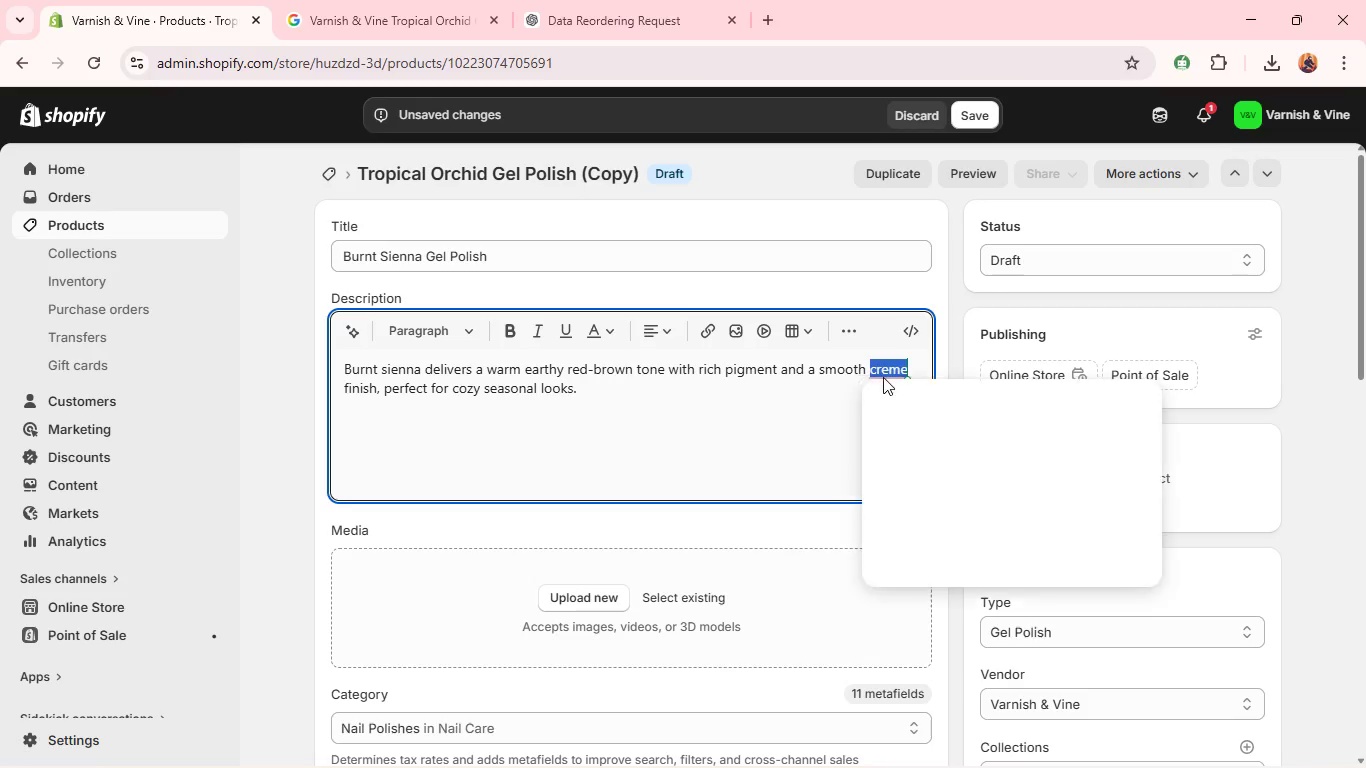 
type(cer)
 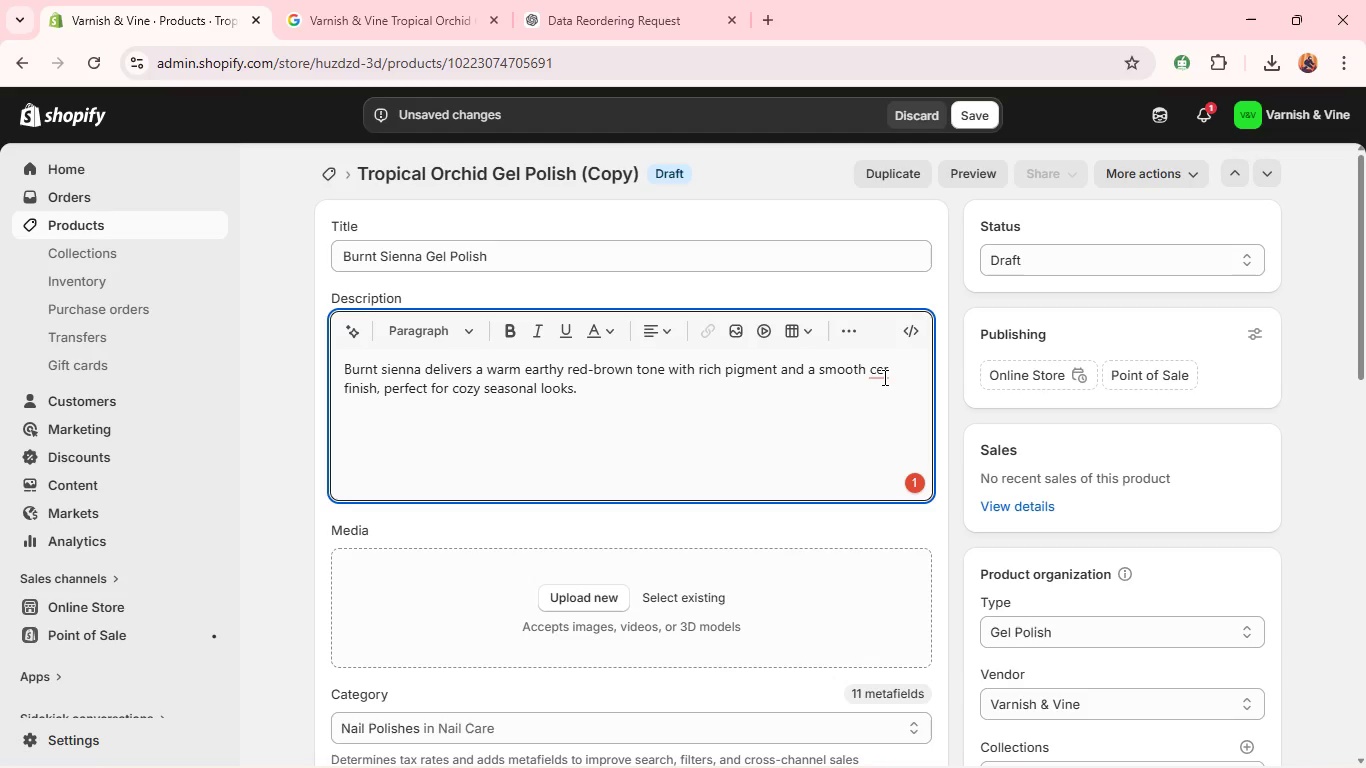 
wait(6.8)
 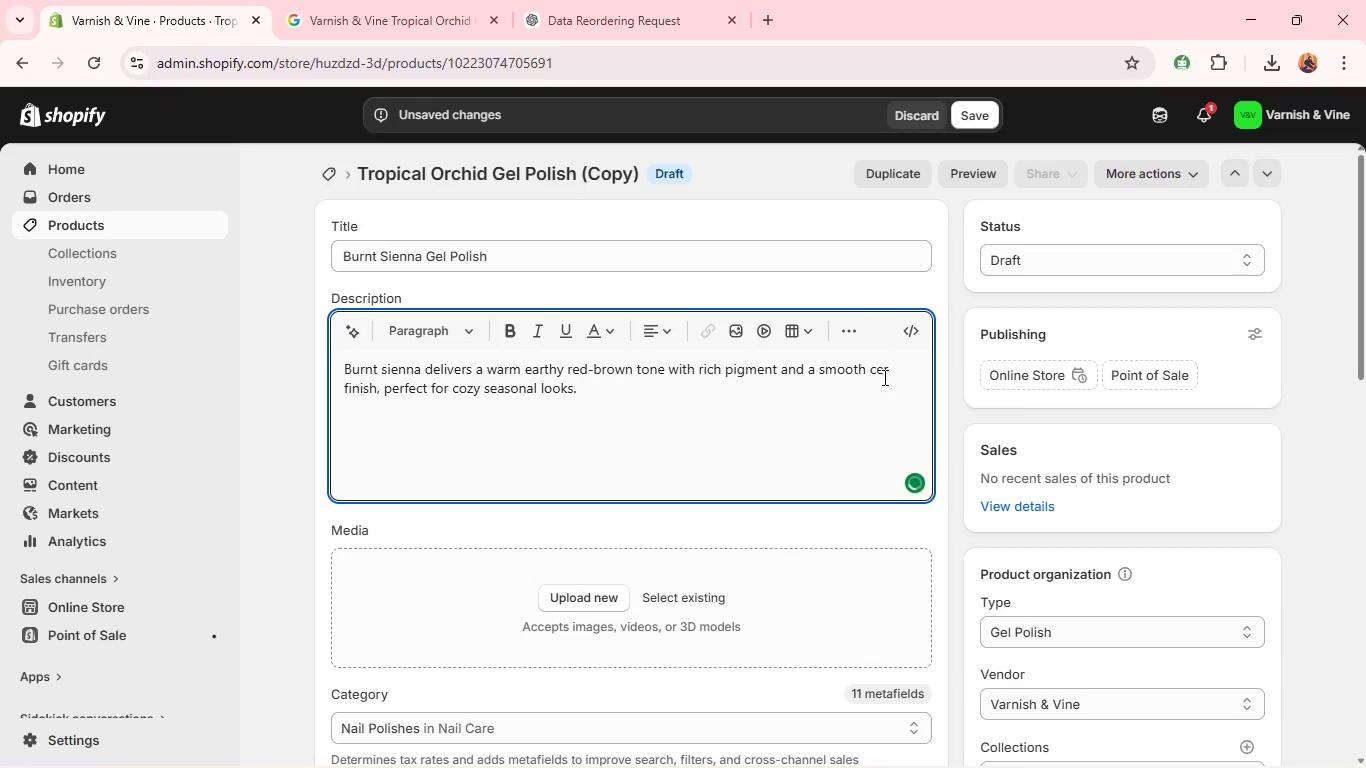 
type(em)
 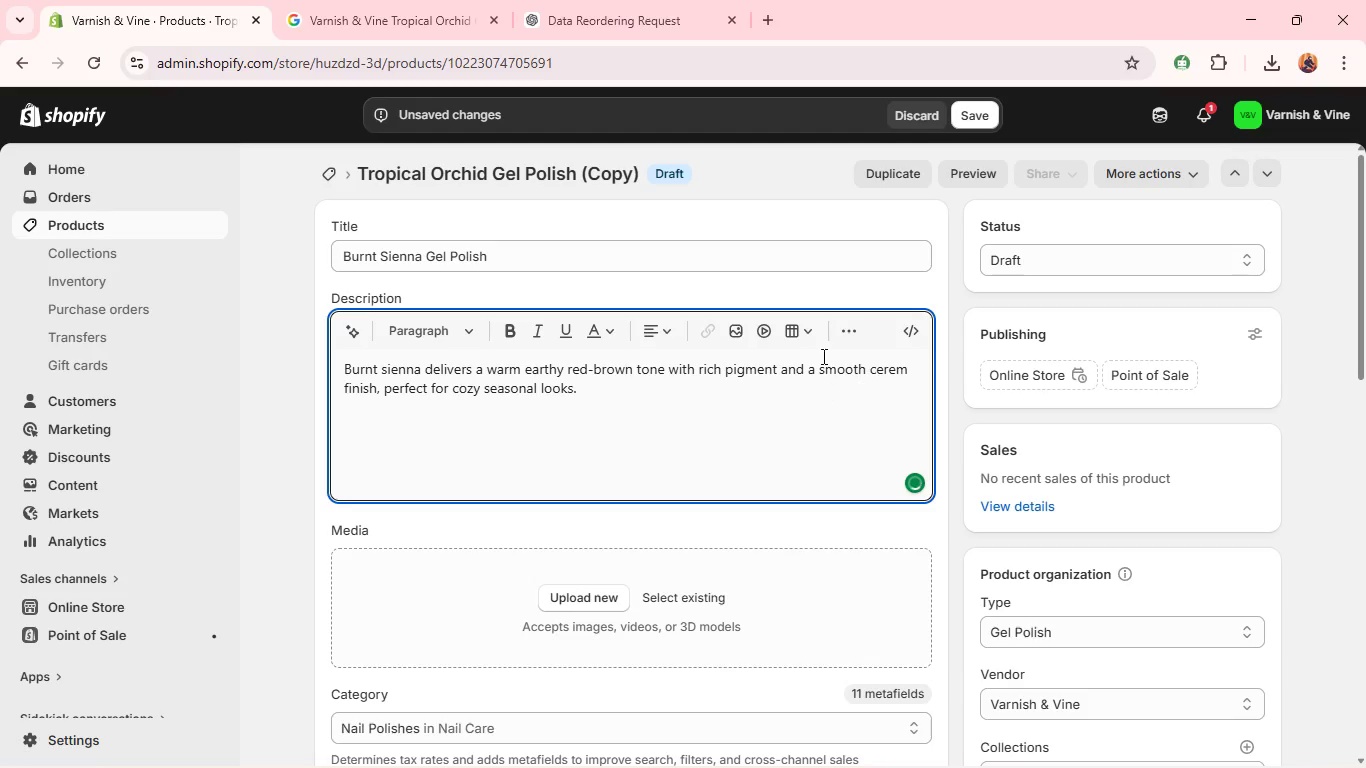 
left_click([822, 330])
 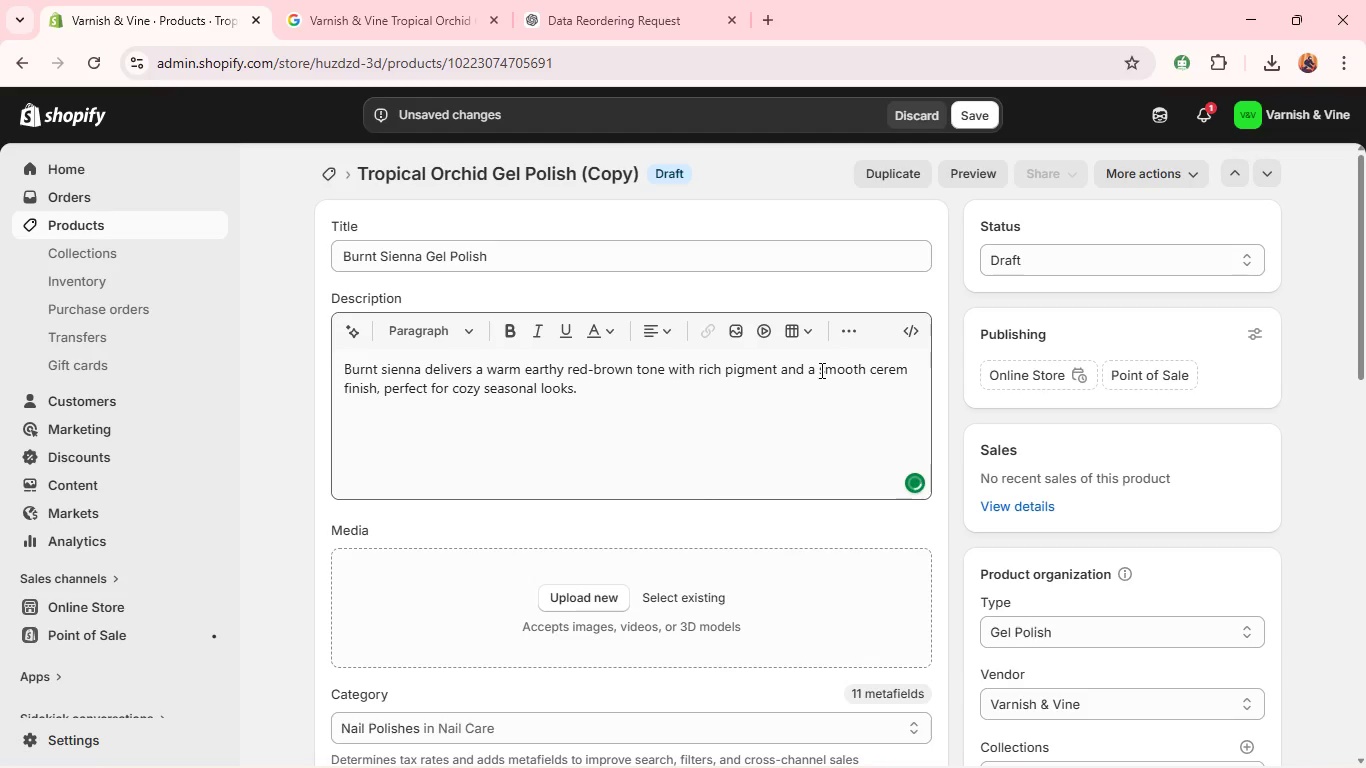 
left_click([820, 370])
 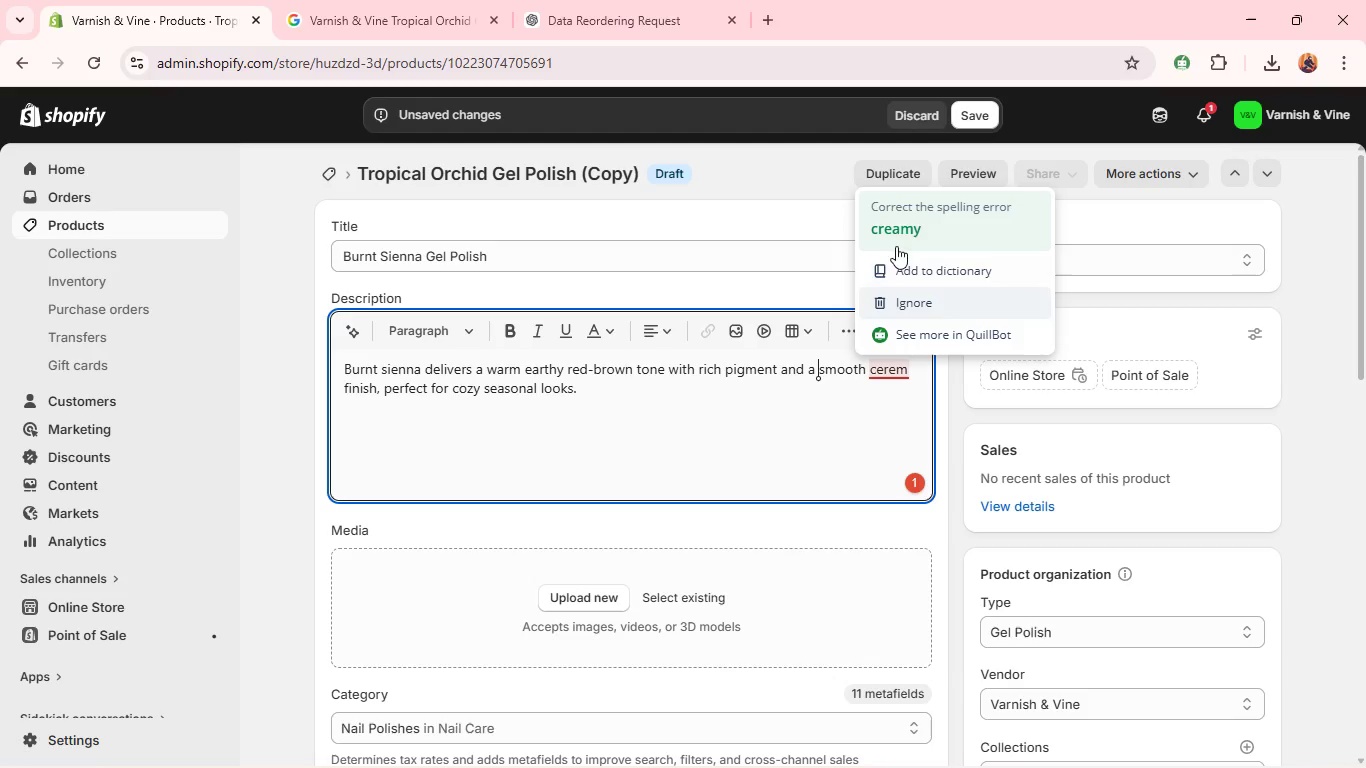 
left_click([904, 220])
 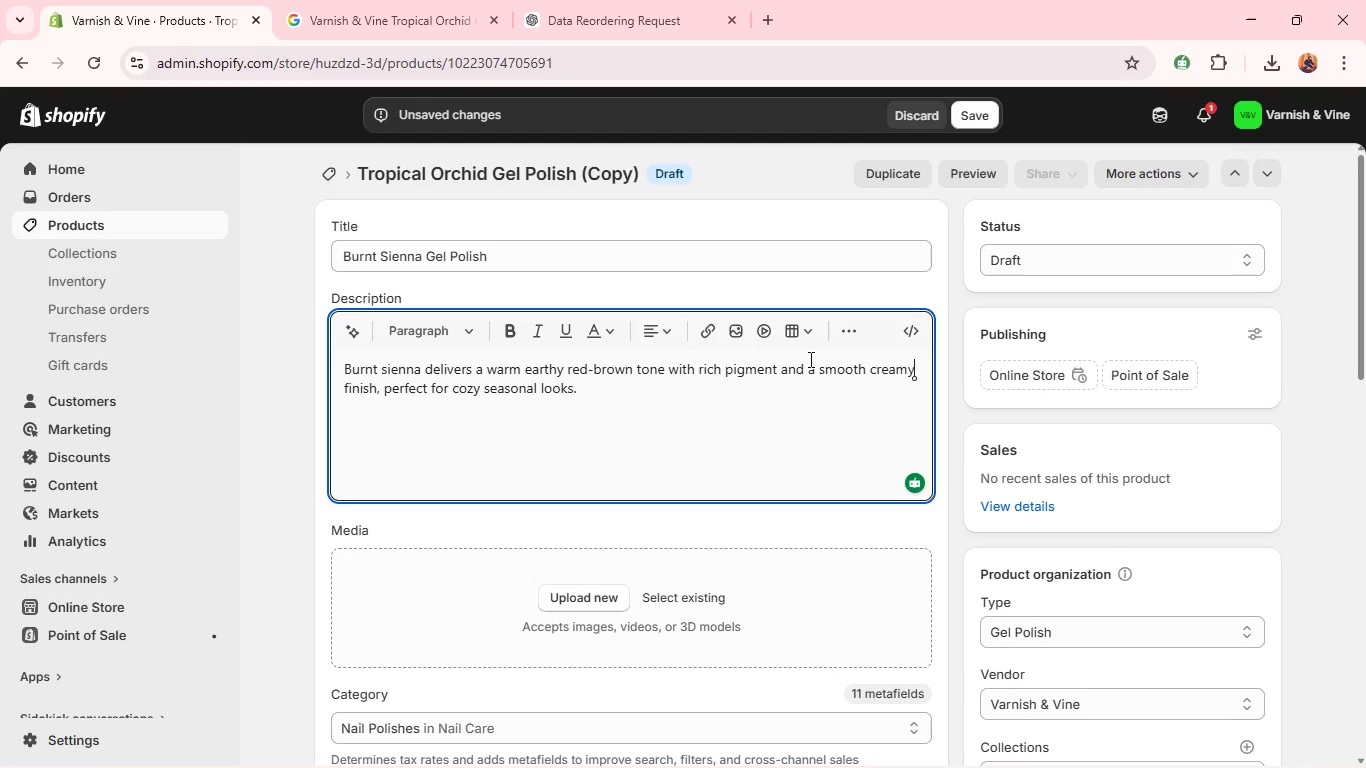 
wait(12.19)
 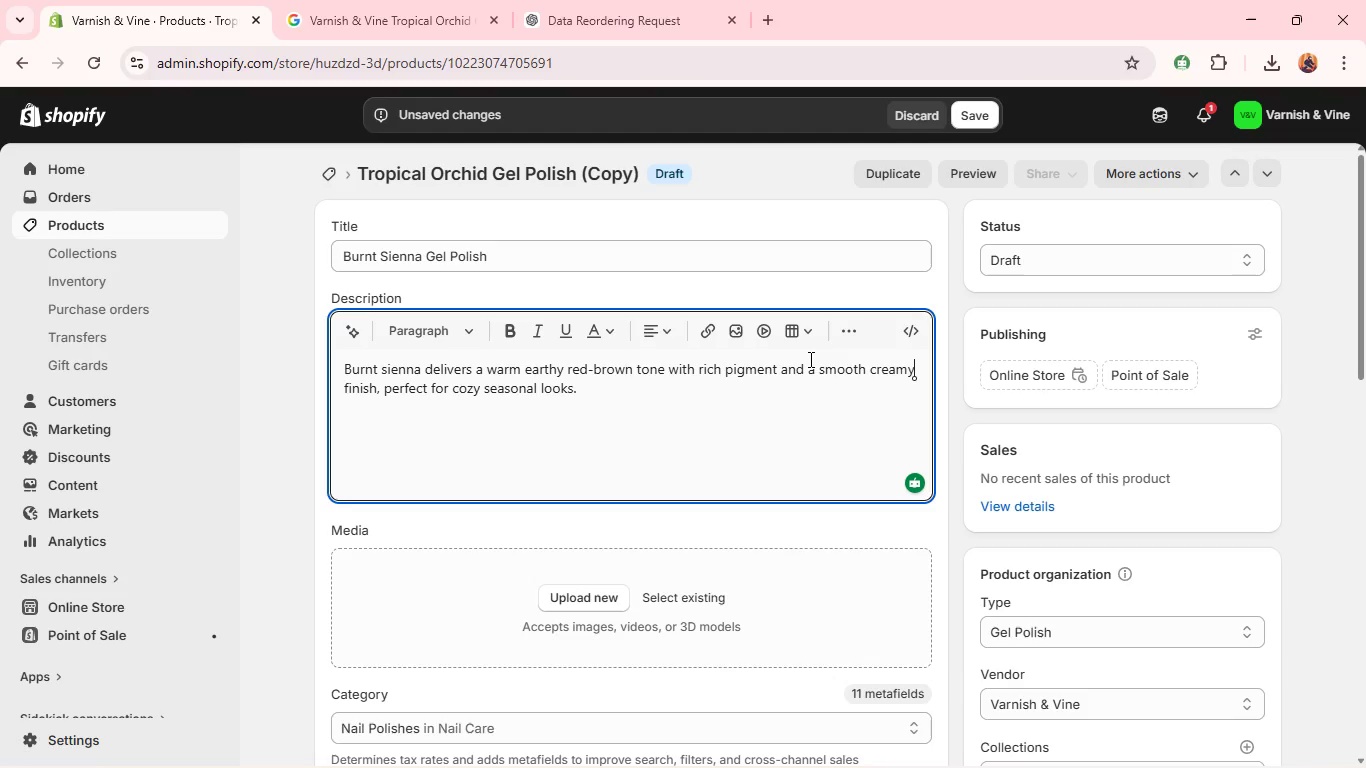 
left_click([575, 0])
 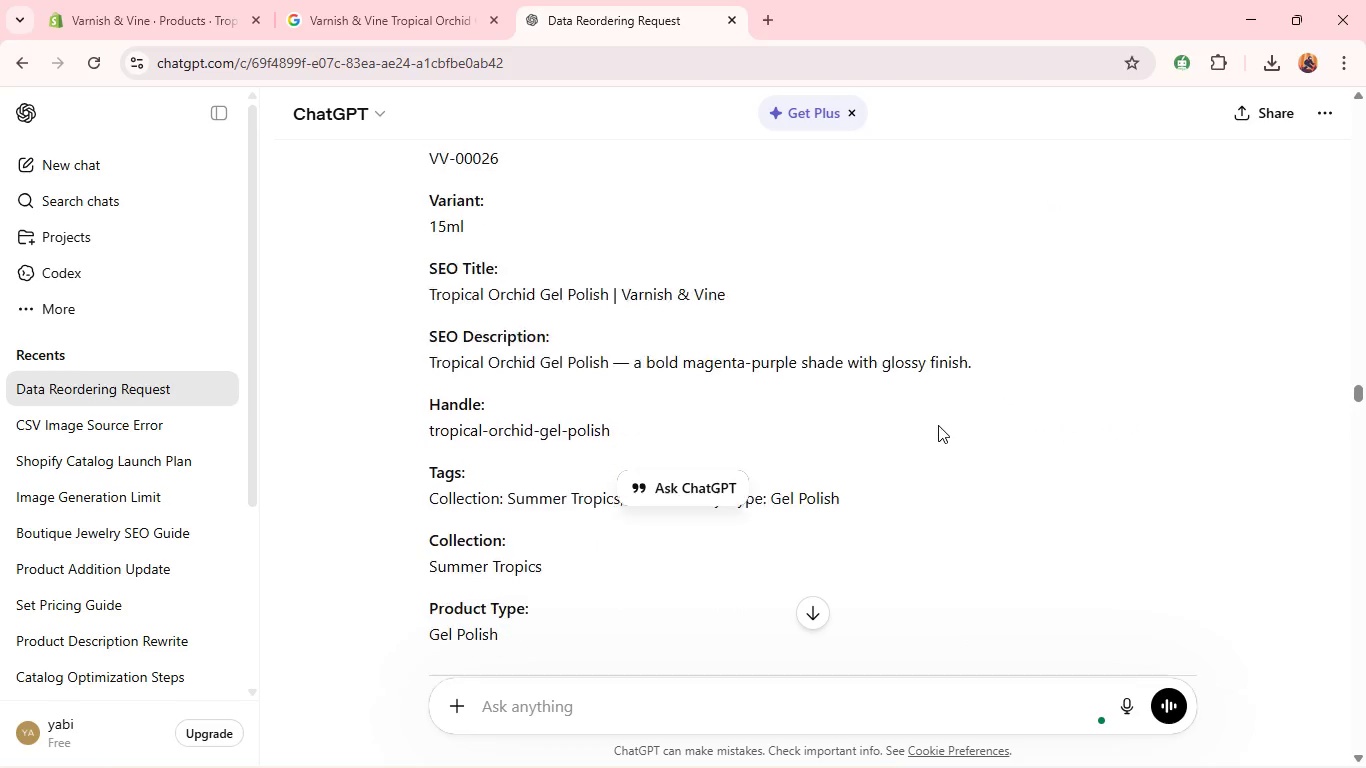 
wait(11.33)
 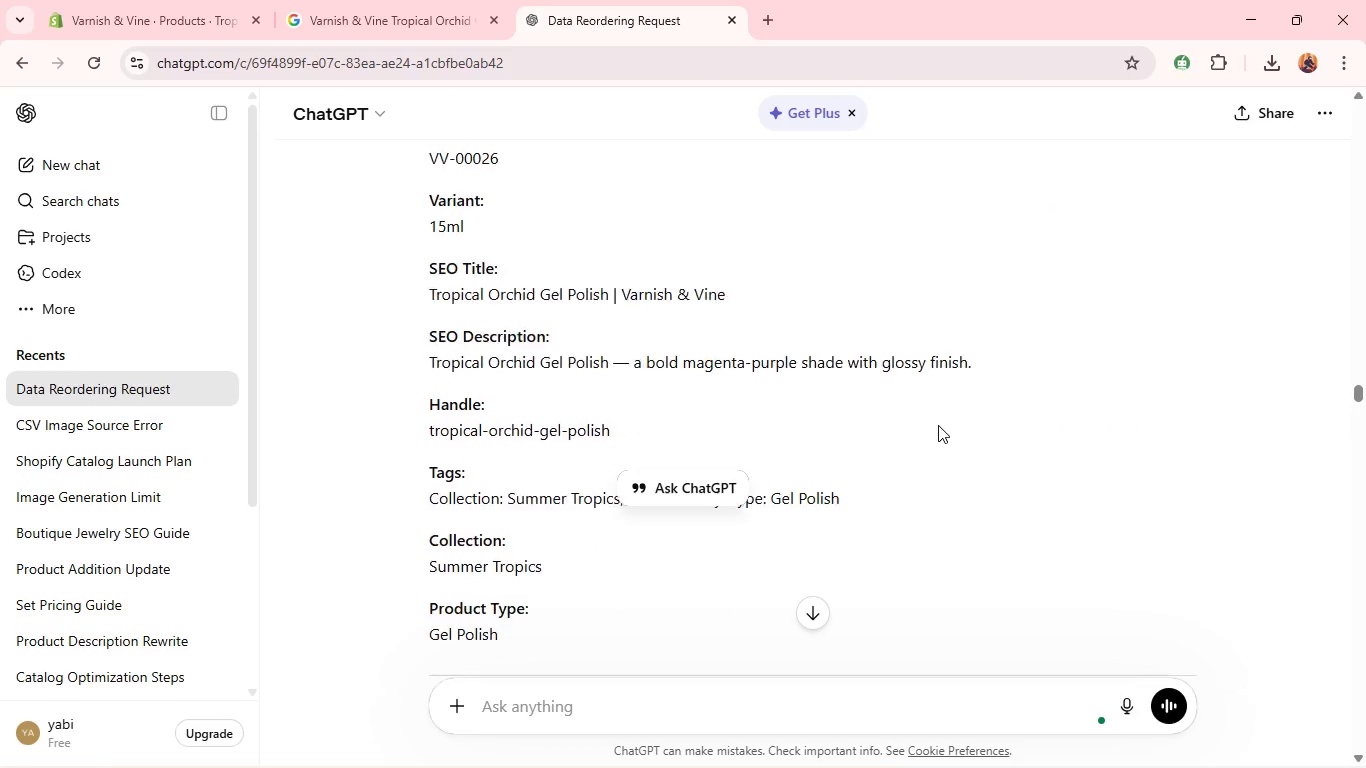 
double_click([1090, 340])
 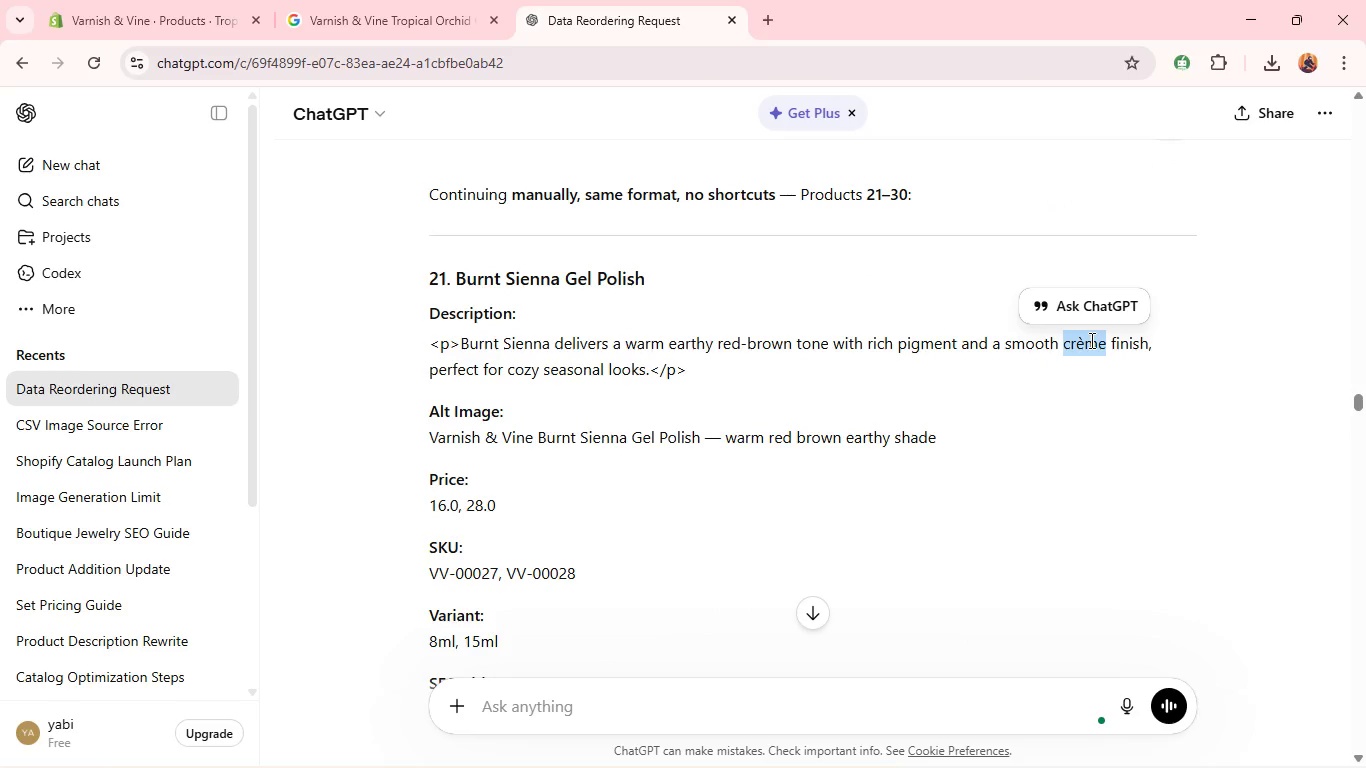 
key(Control+C)
 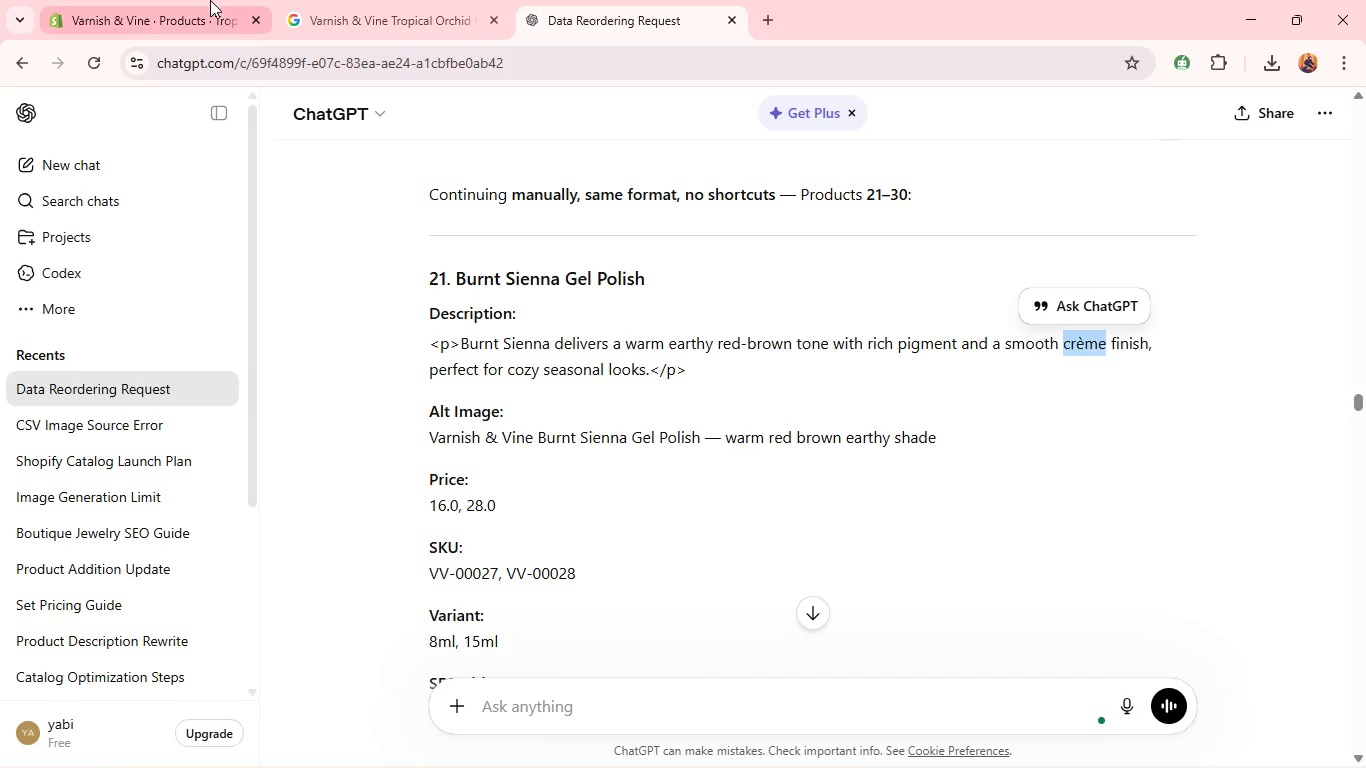 
left_click([210, 0])
 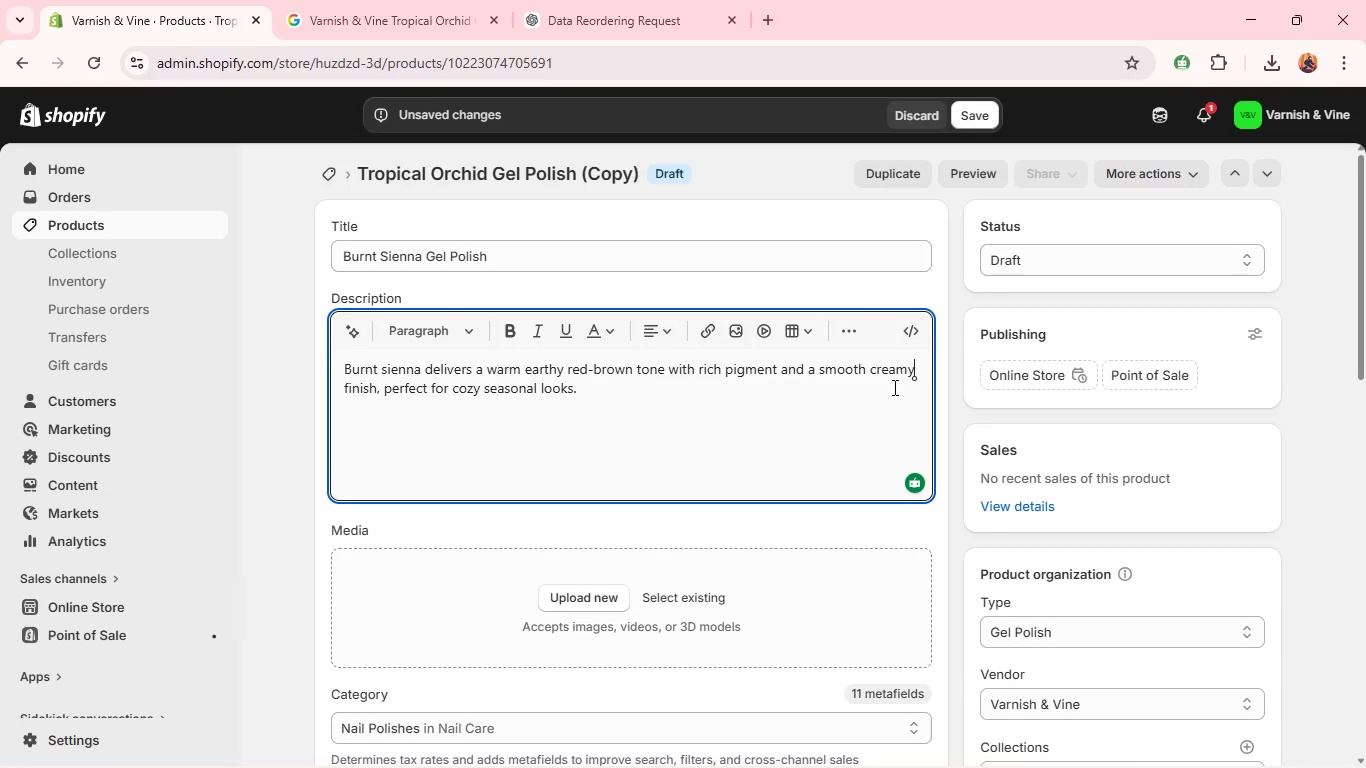 
double_click([890, 376])
 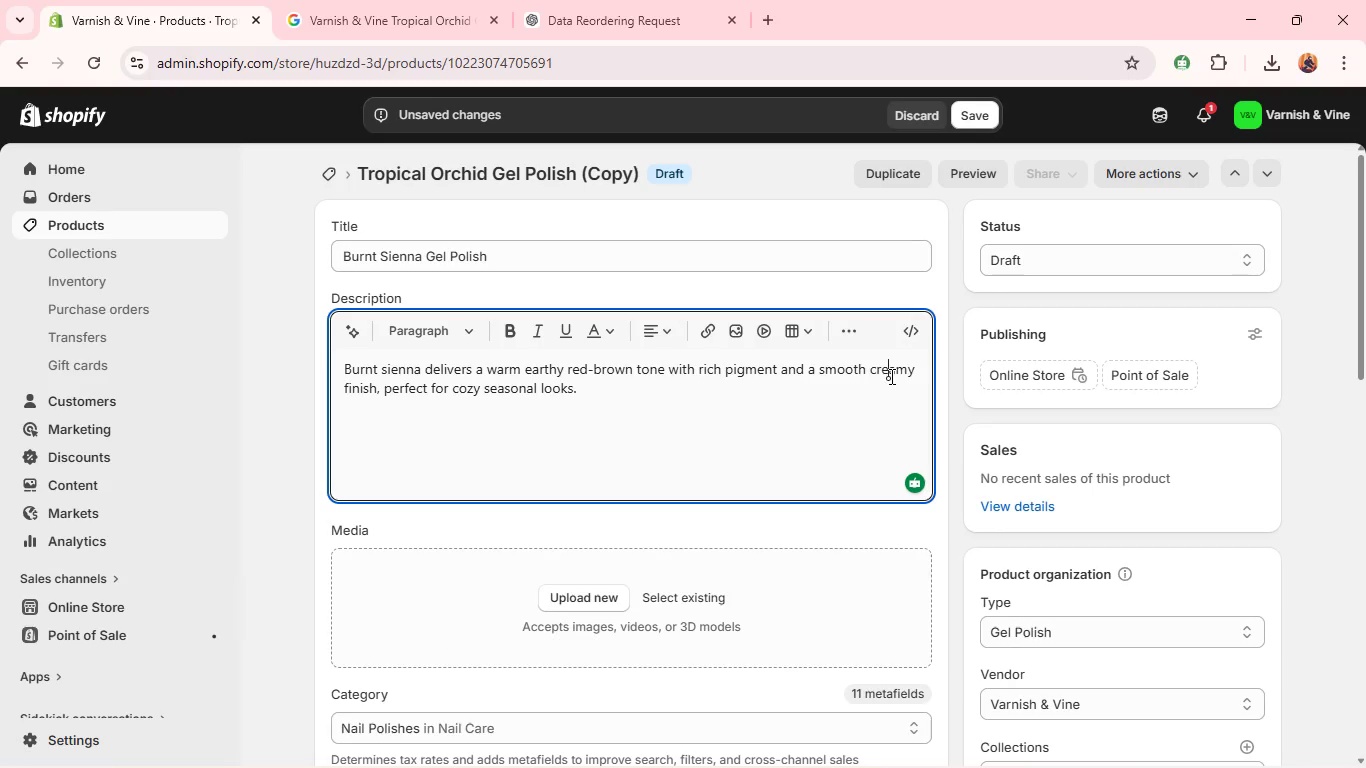 
key(Control+V)
 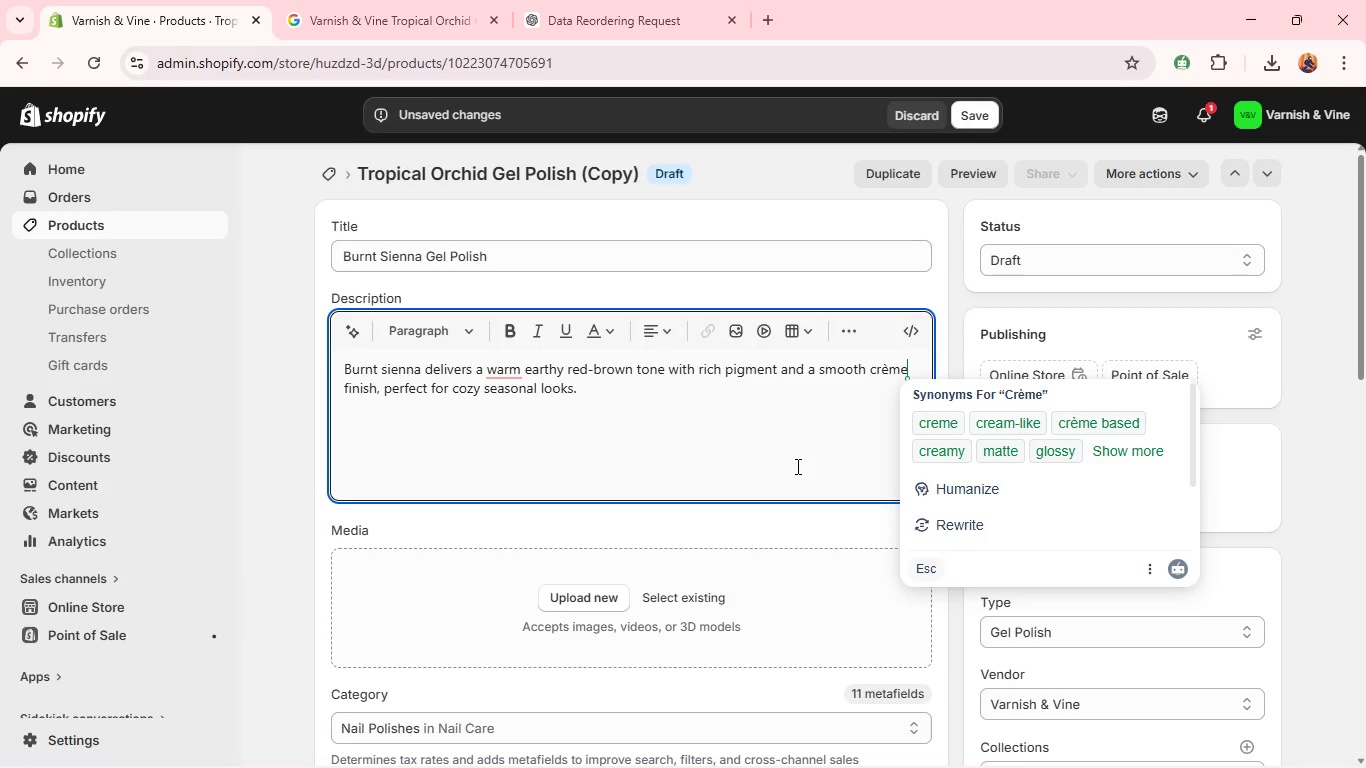 
left_click([796, 468])
 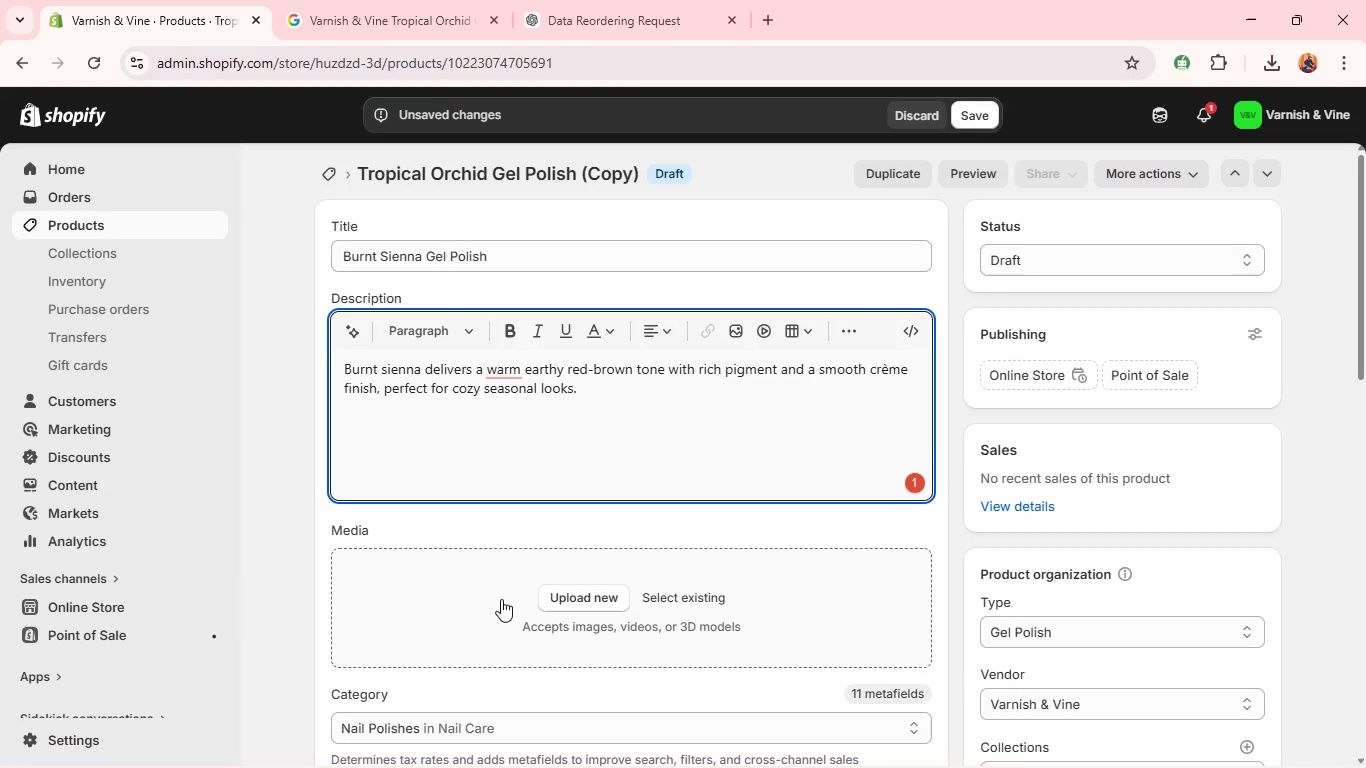 
left_click([512, 593])
 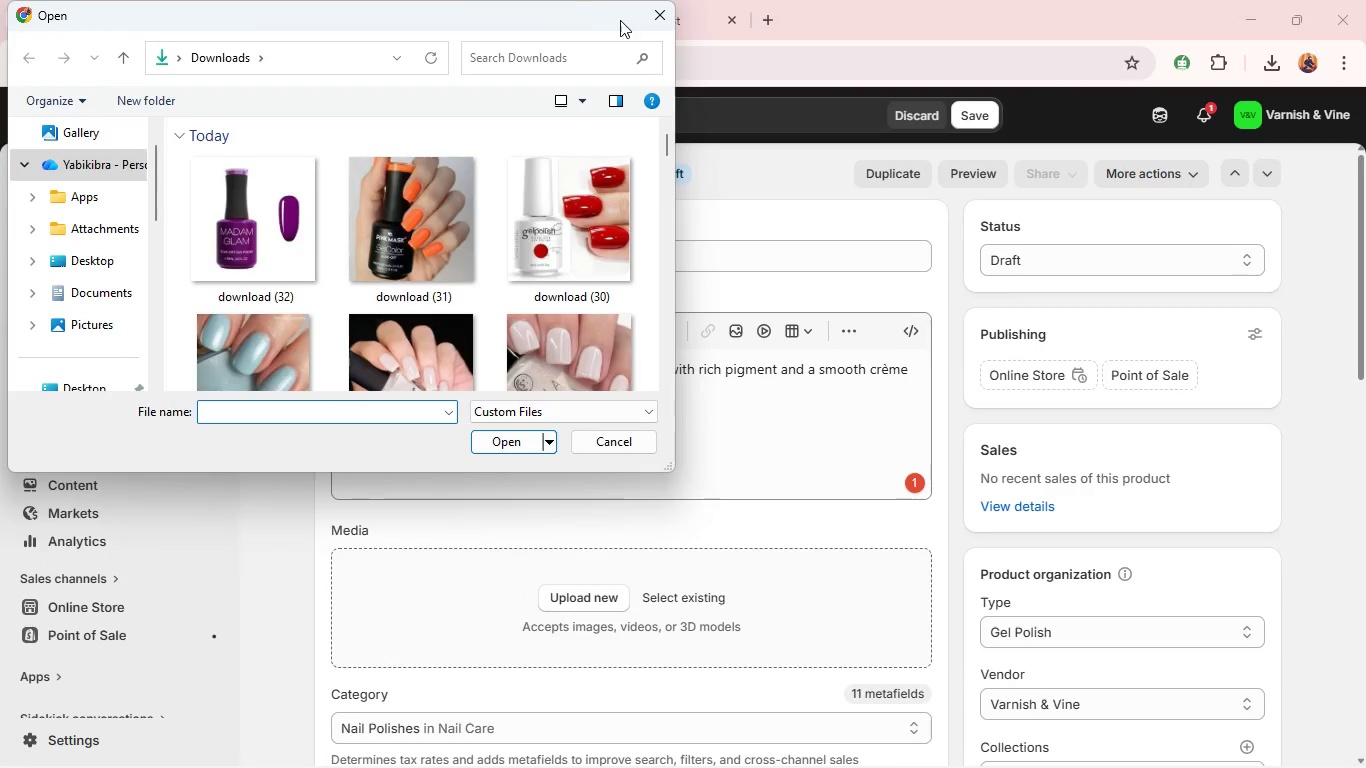 
left_click([661, 19])
 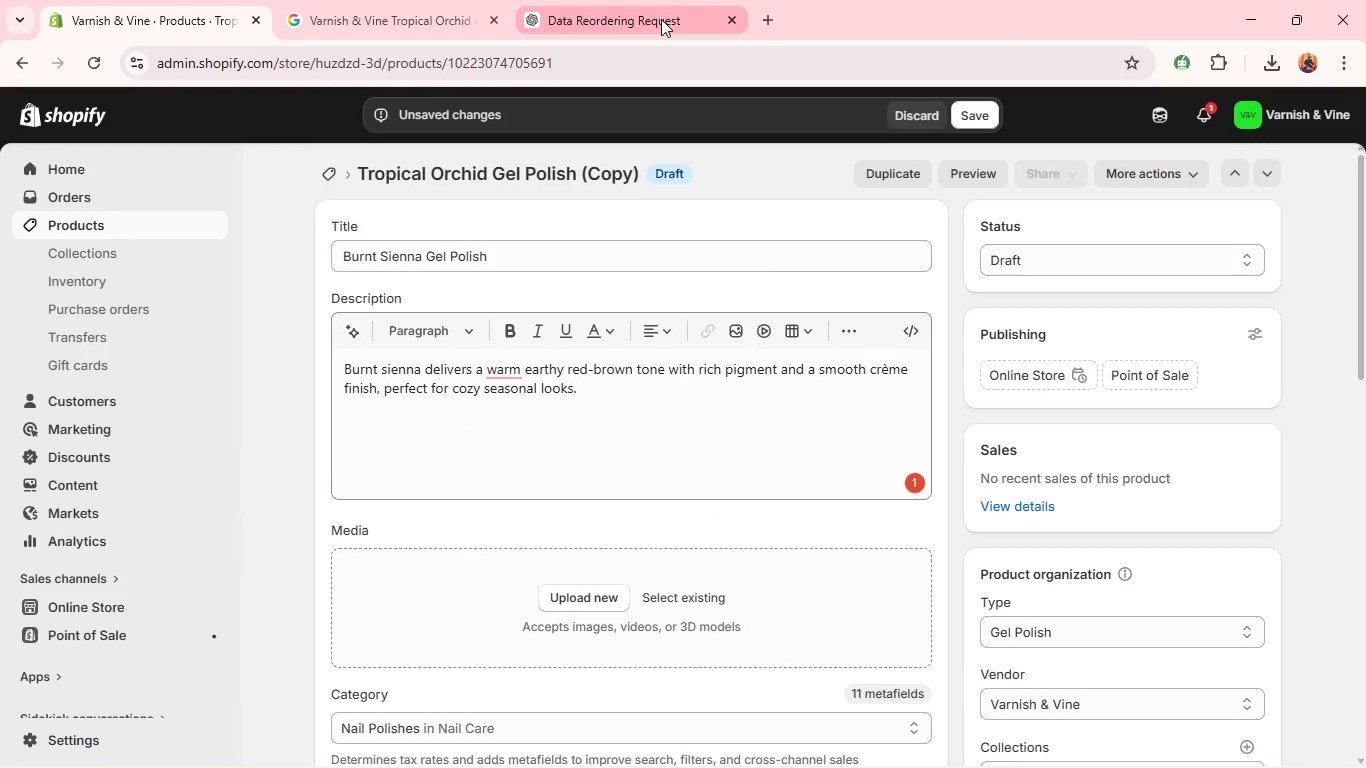 
left_click([661, 19])
 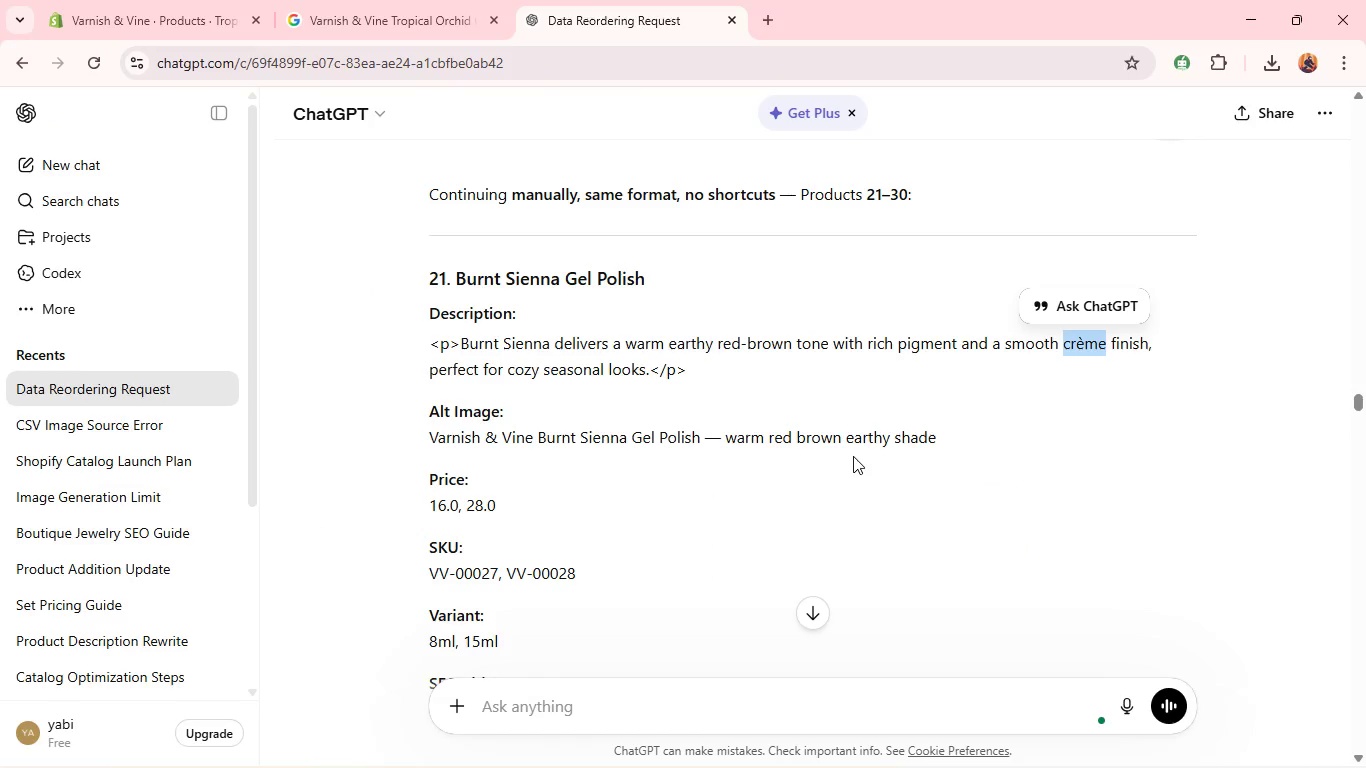 
double_click([859, 435])
 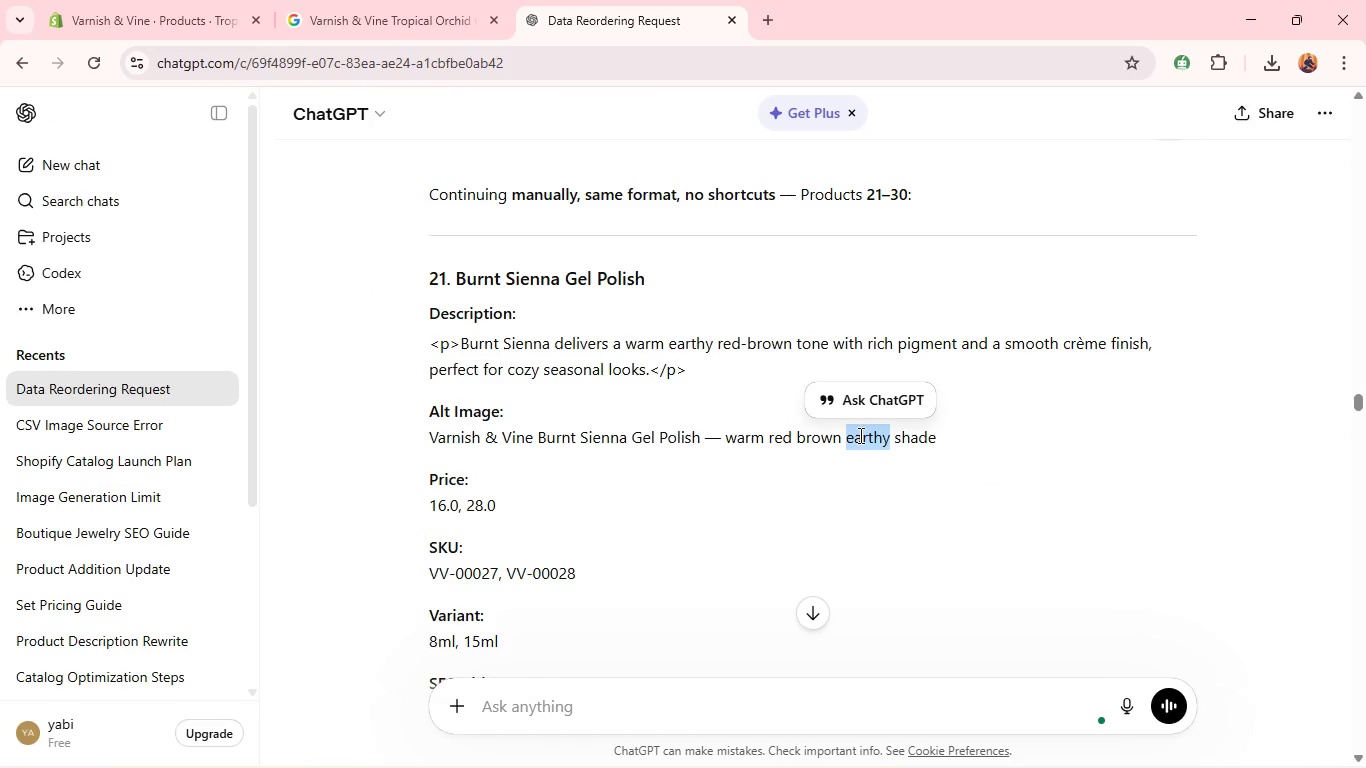 
triple_click([859, 435])
 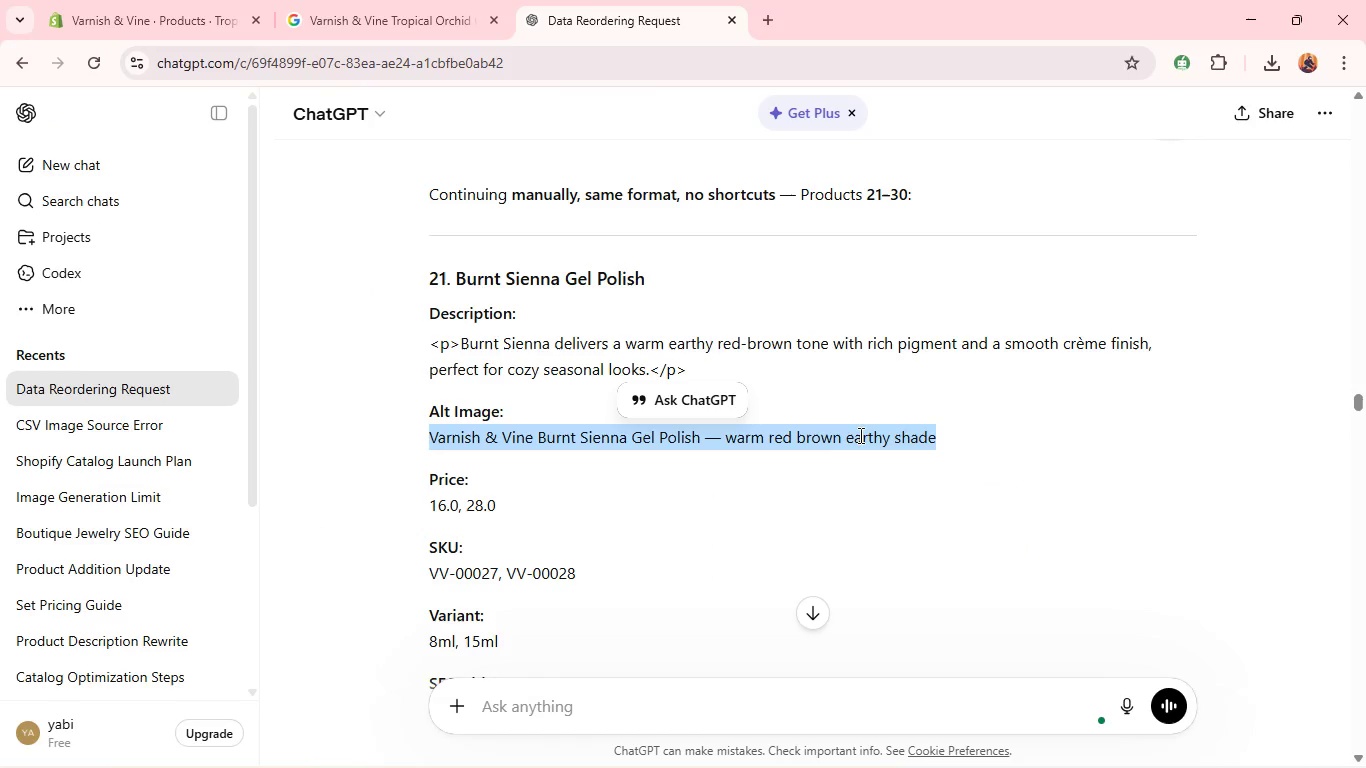 
key(Control+C)
 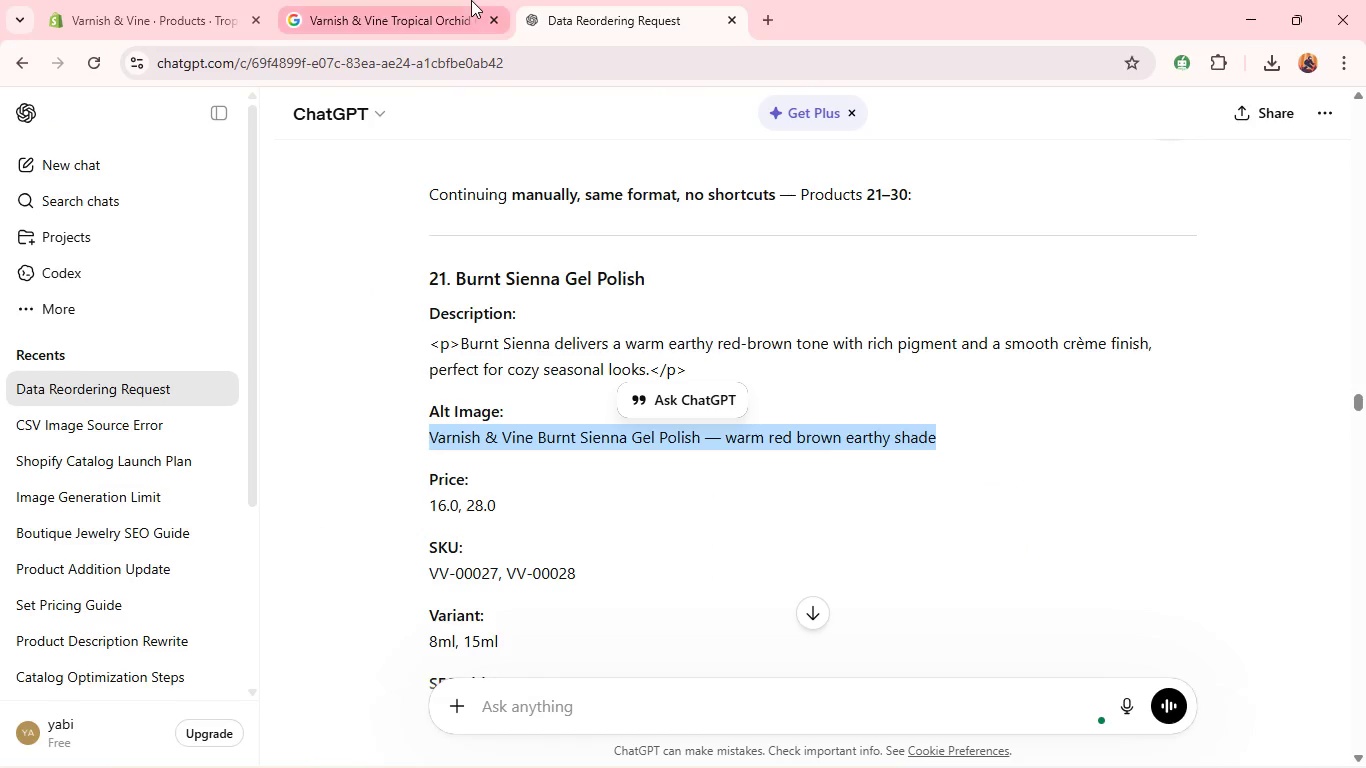 
left_click([471, 0])
 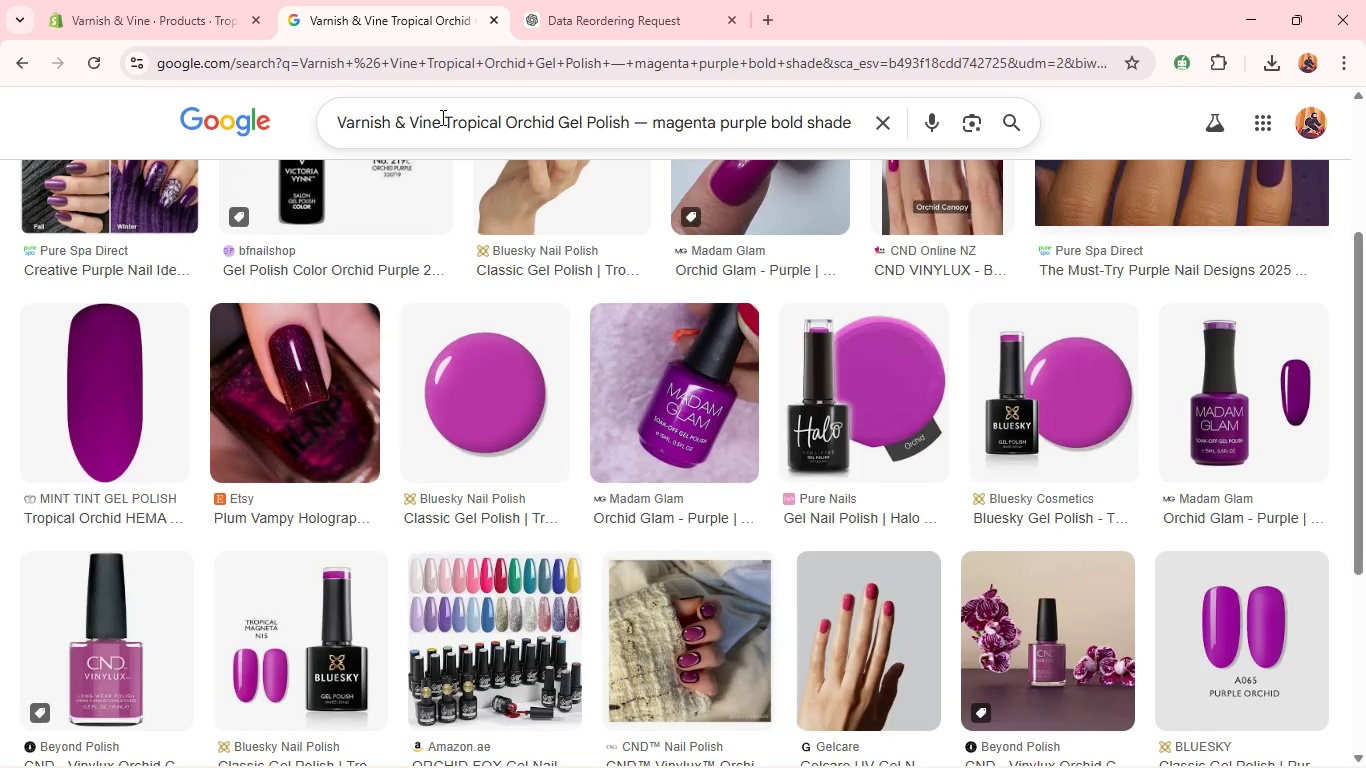 
left_click([441, 117])
 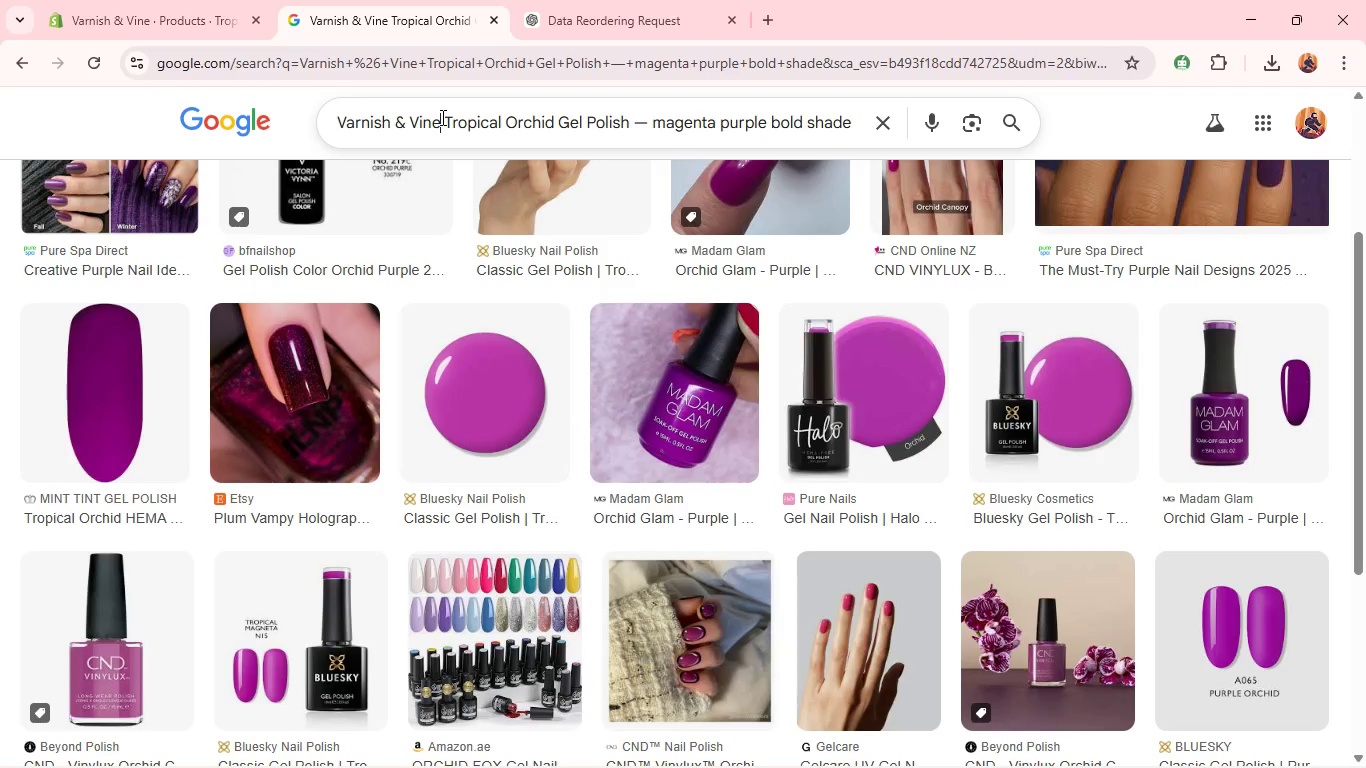 
key(Control+A)
 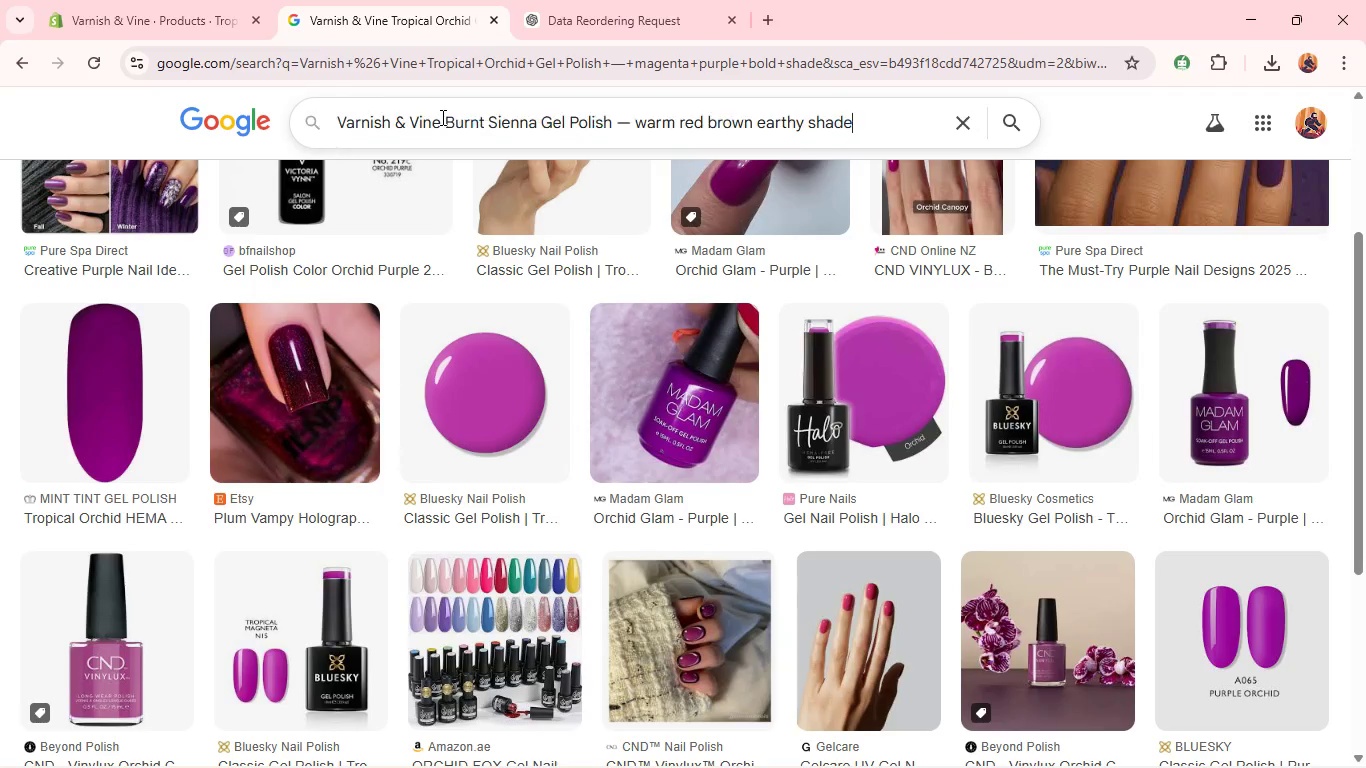 
key(Control+V)
 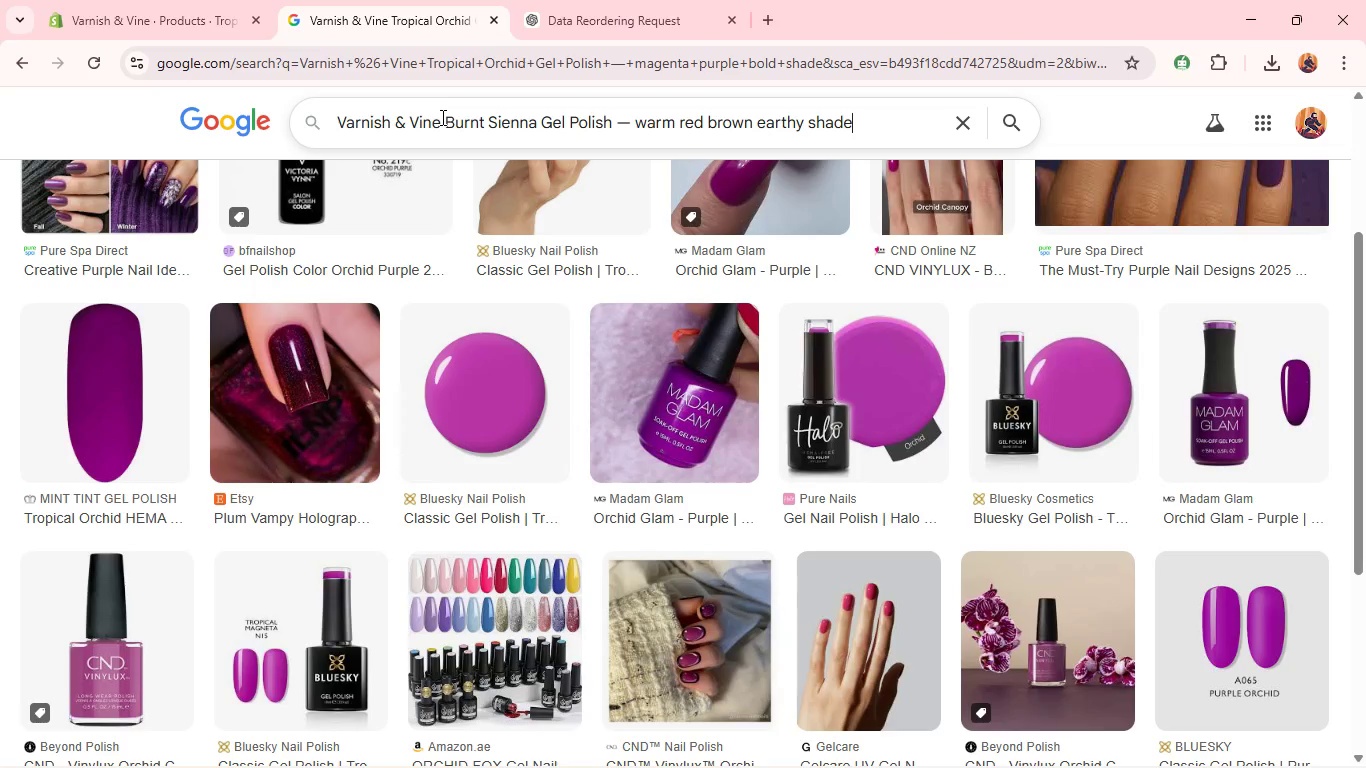 
key(Enter)
 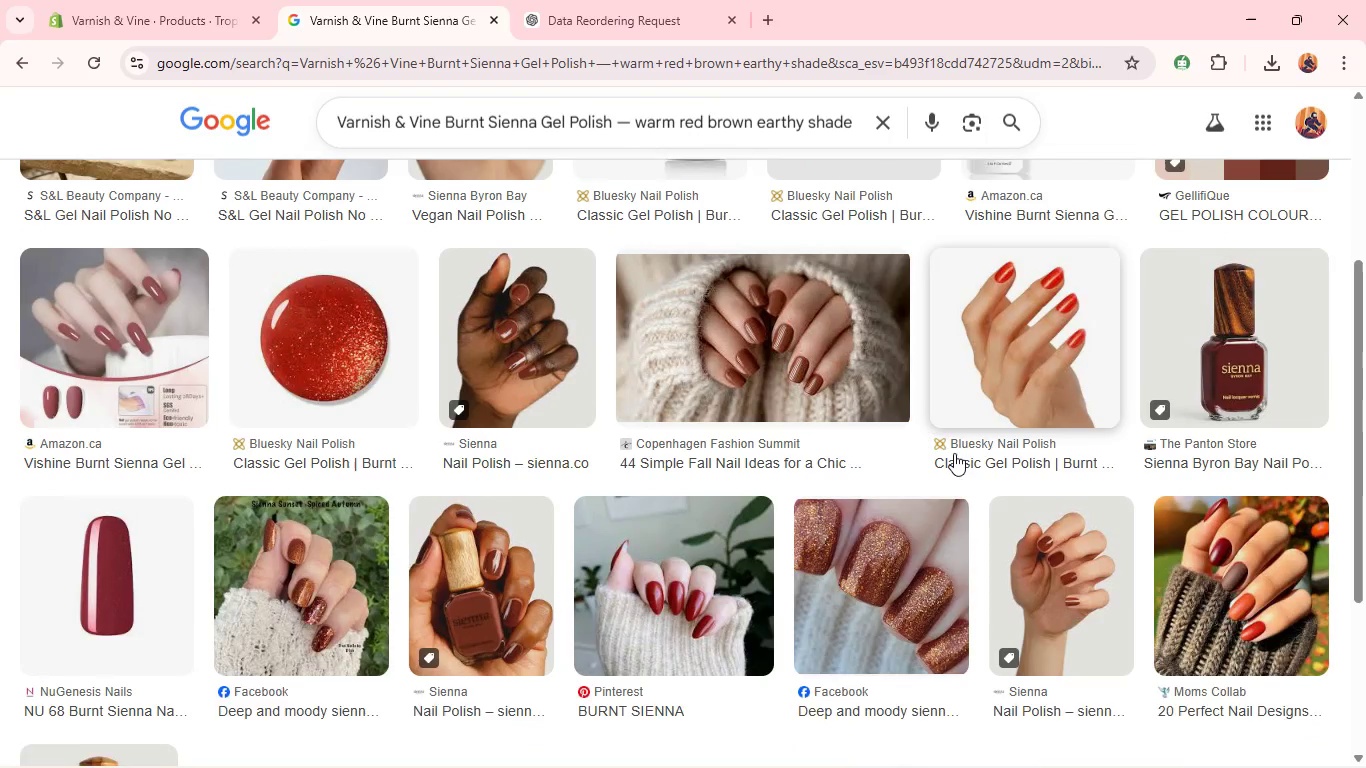 
wait(15.2)
 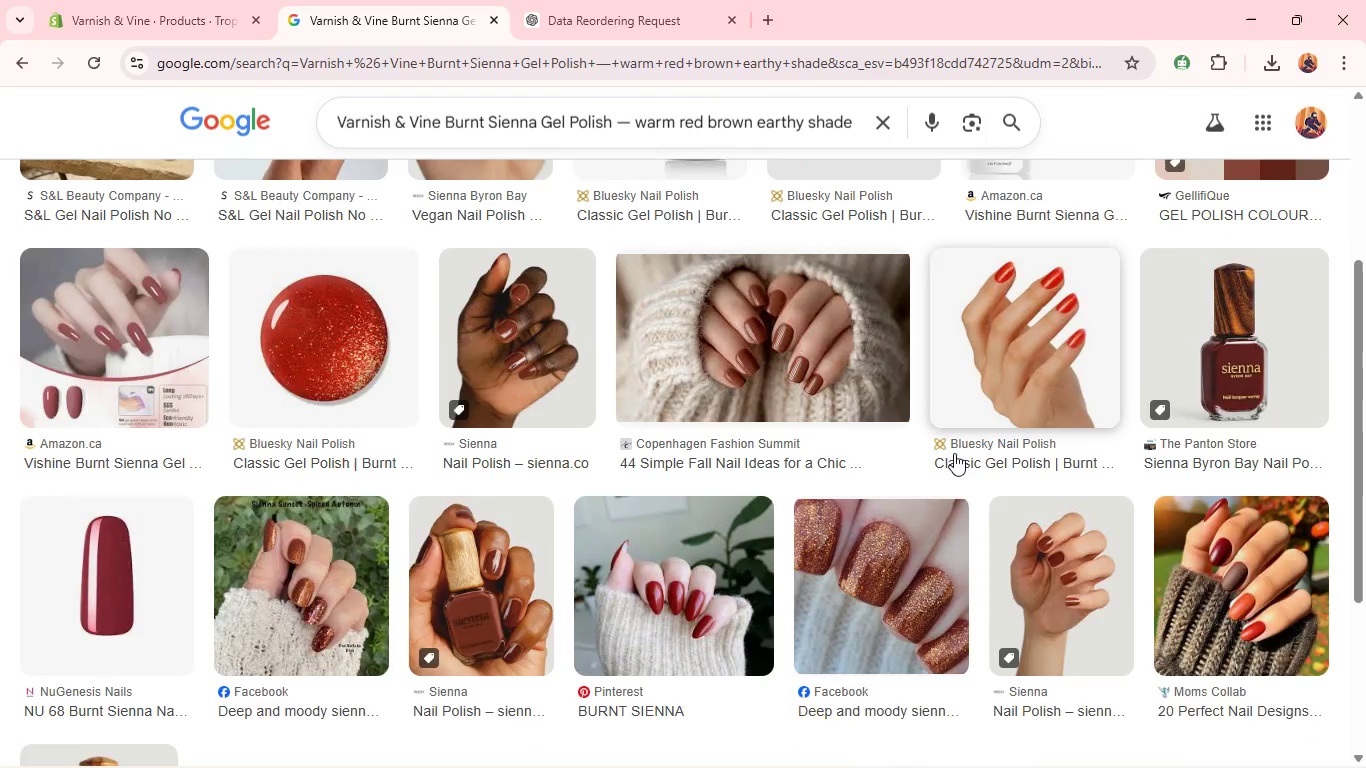 
right_click([1011, 314])
 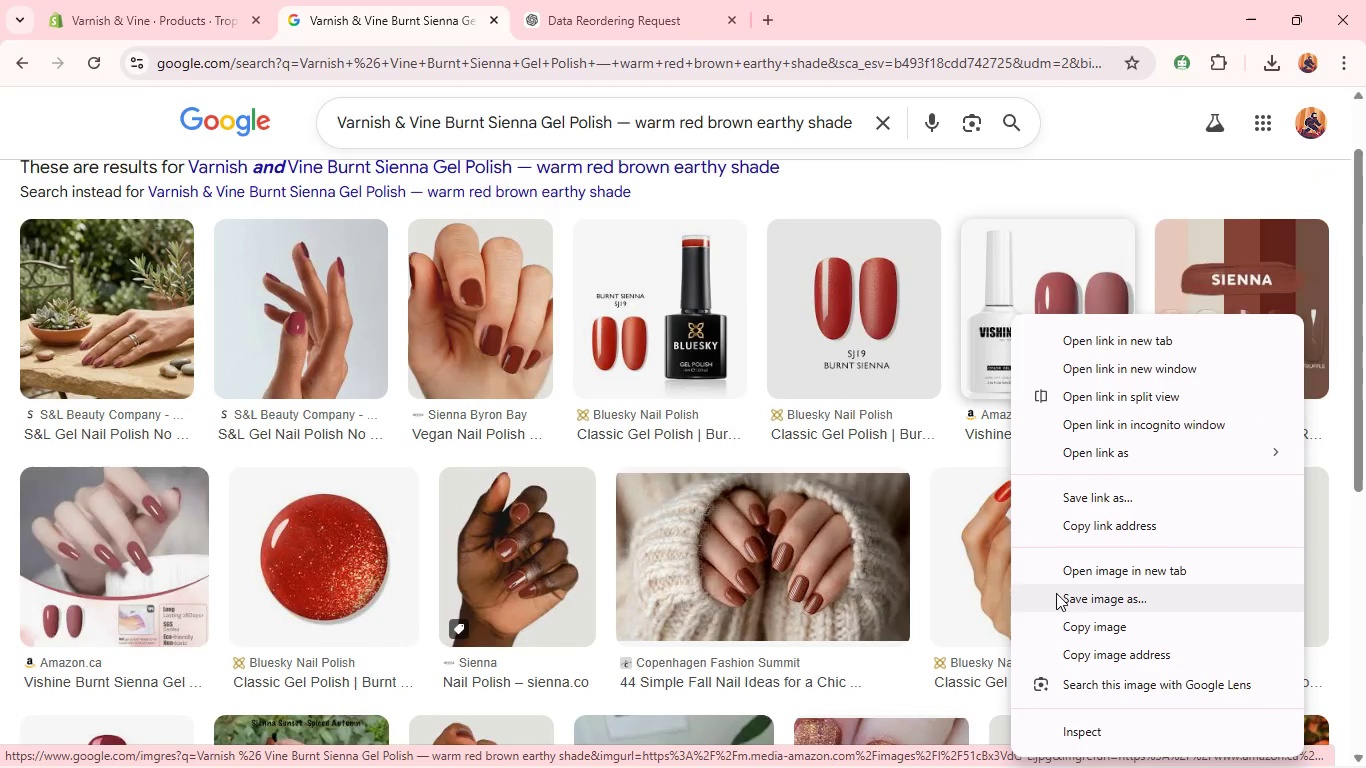 
left_click([1056, 593])
 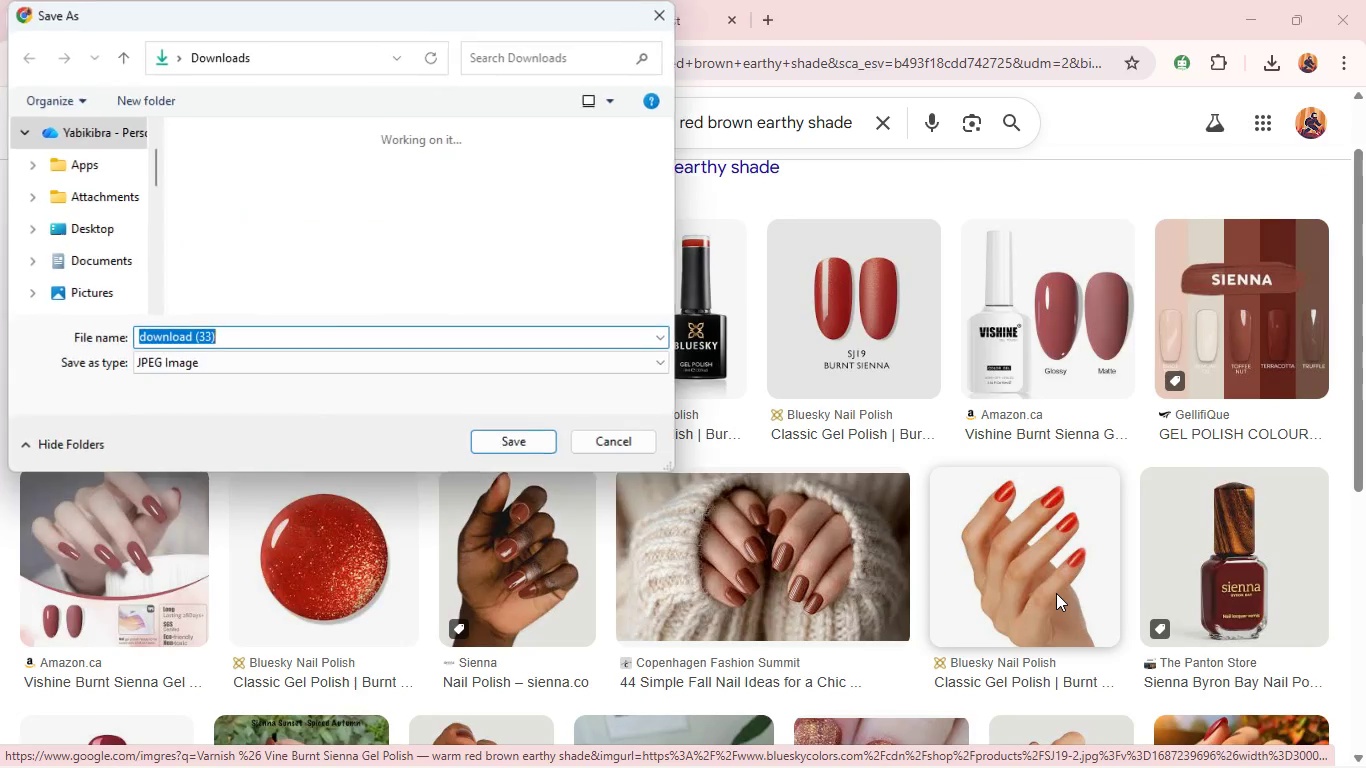 
key(Enter)
 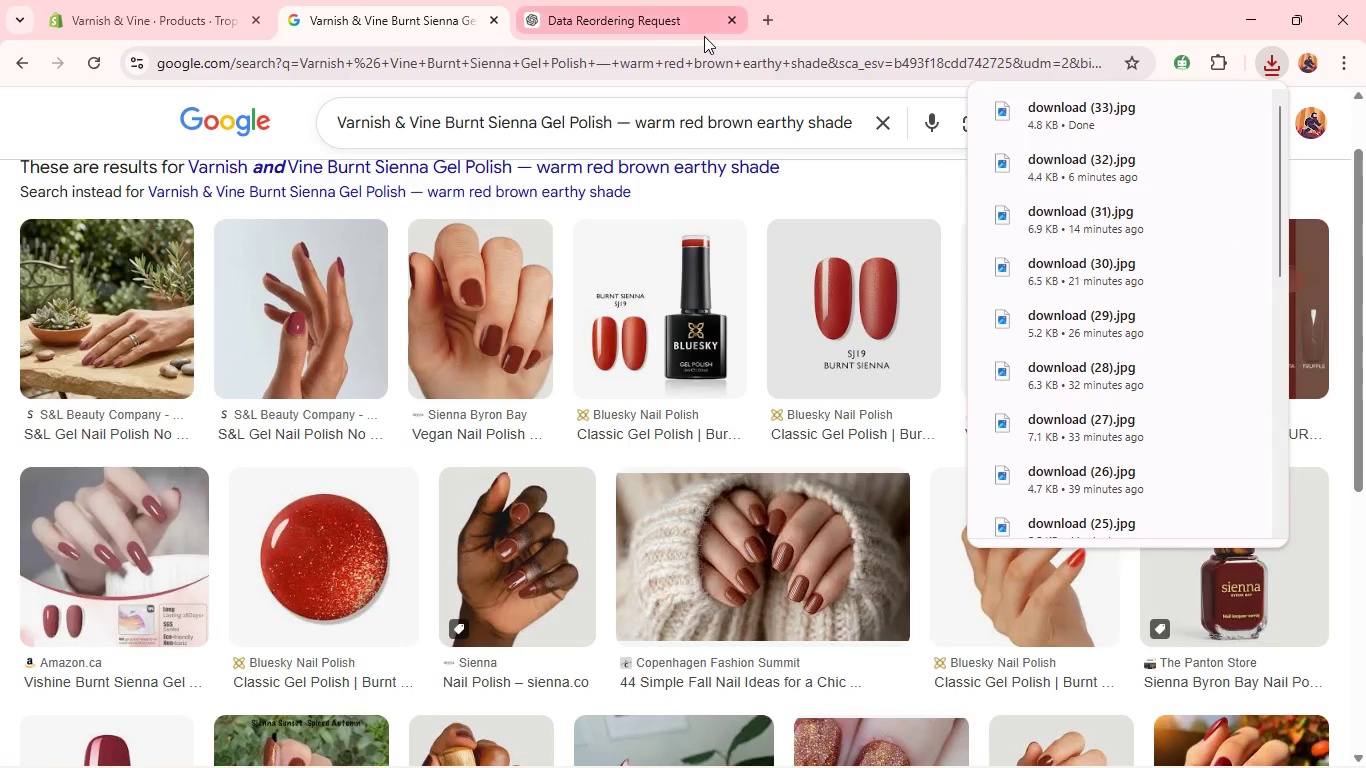 
left_click([231, 0])
 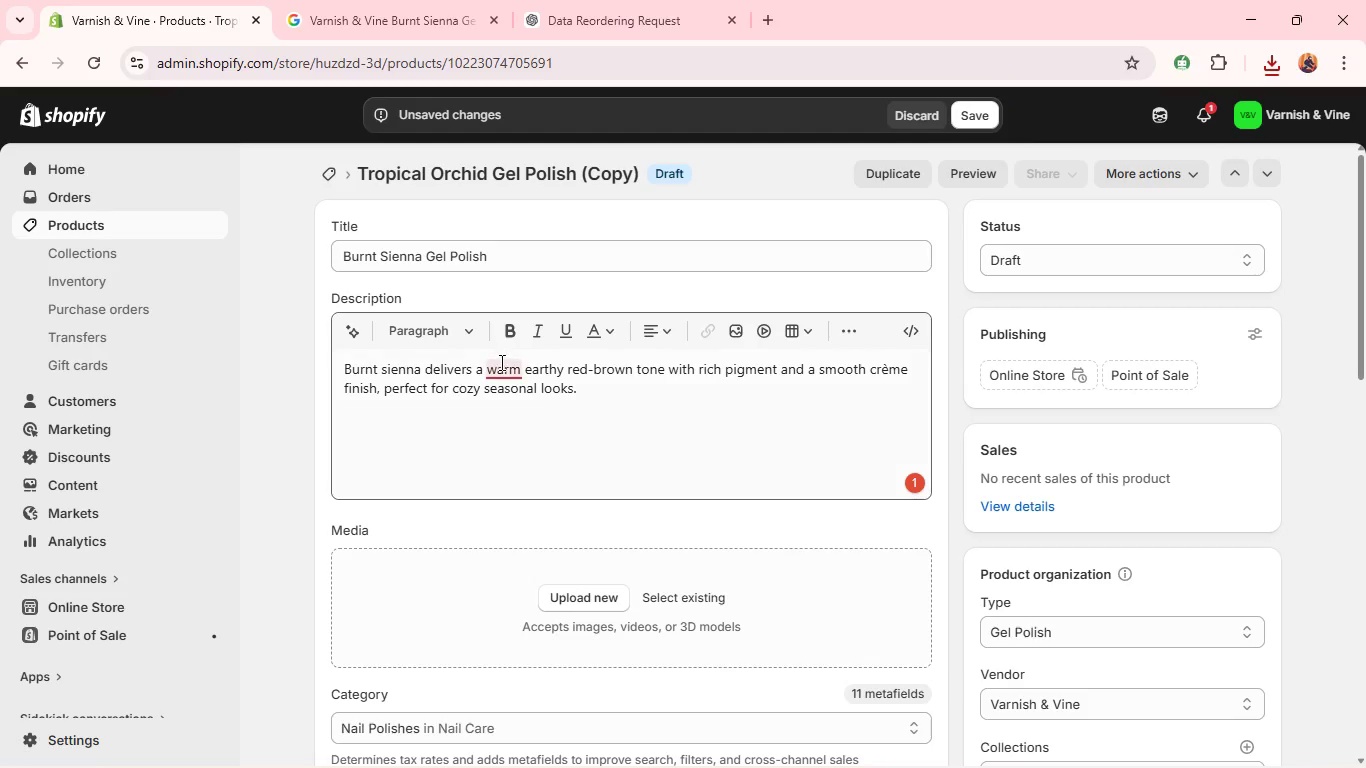 
left_click([500, 364])
 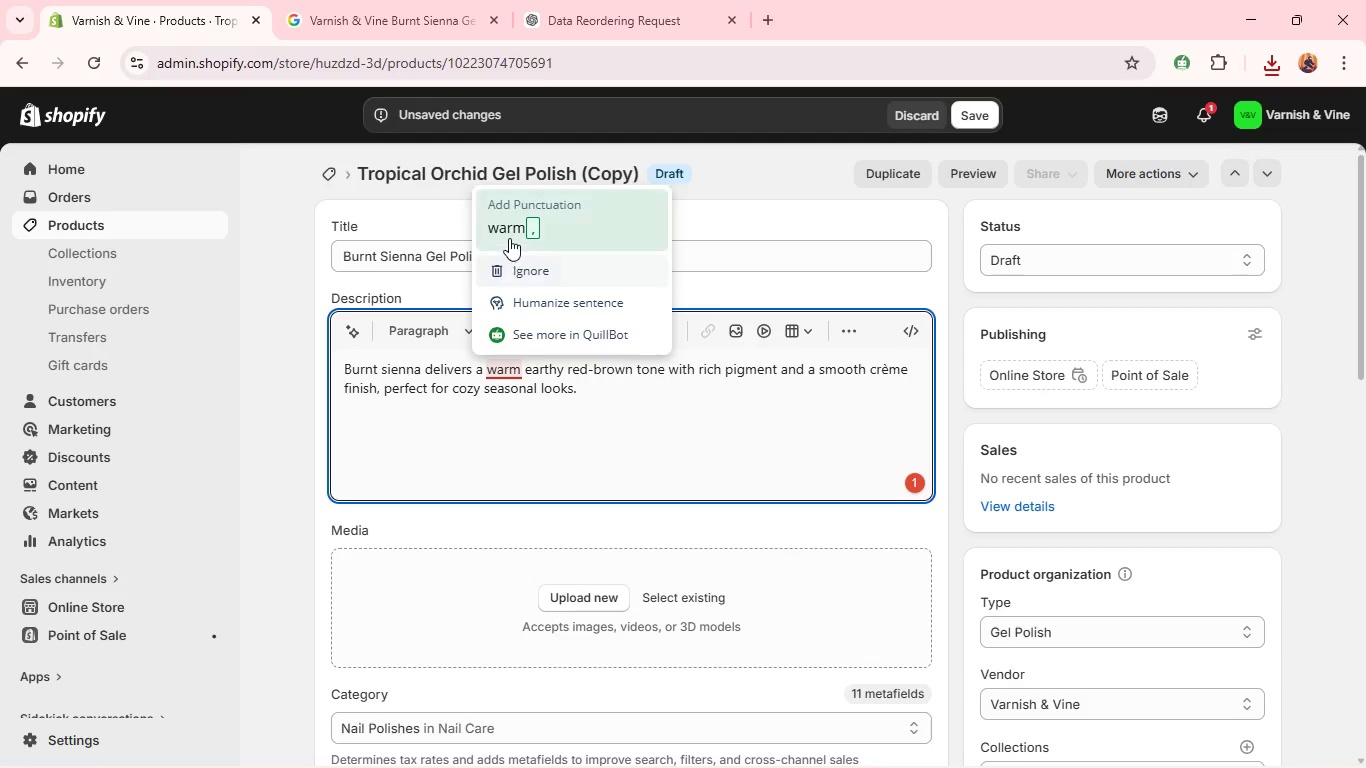 
left_click([508, 232])
 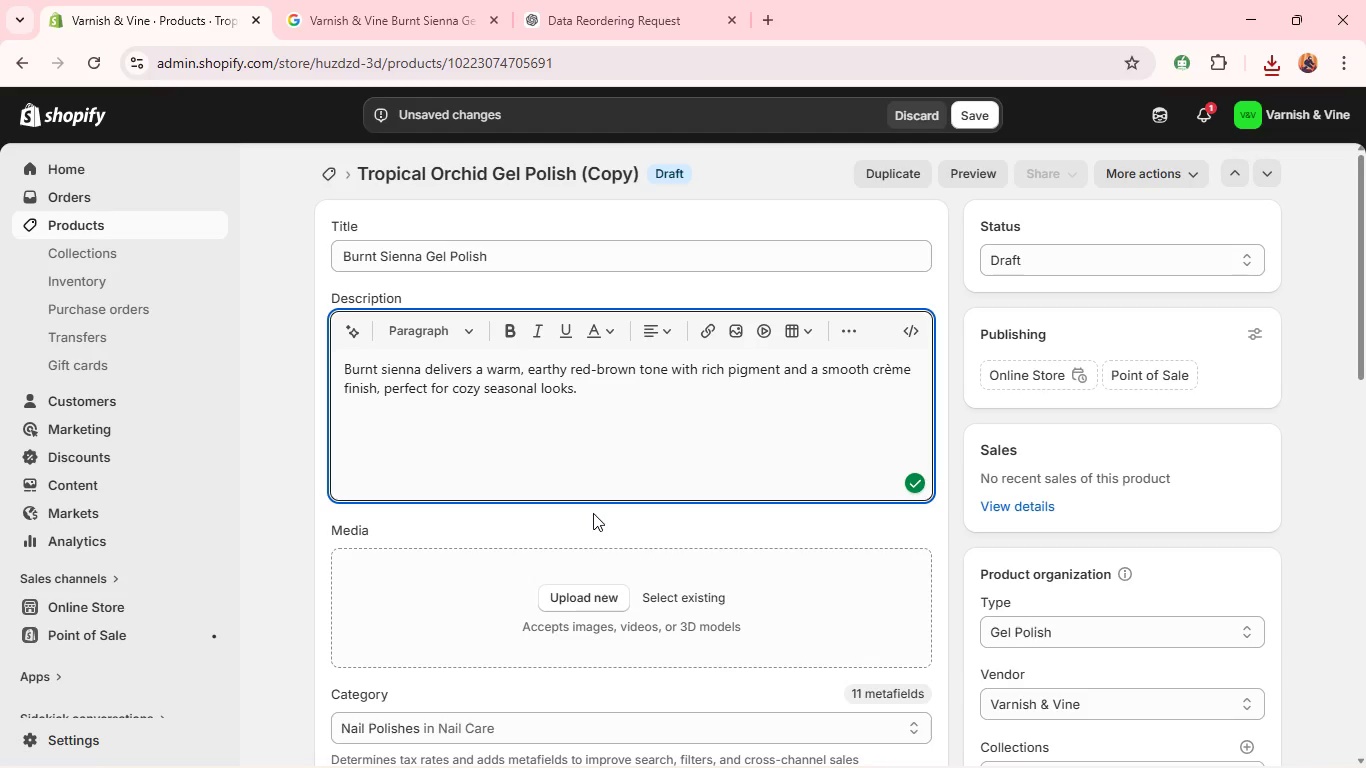 
left_click([564, 602])
 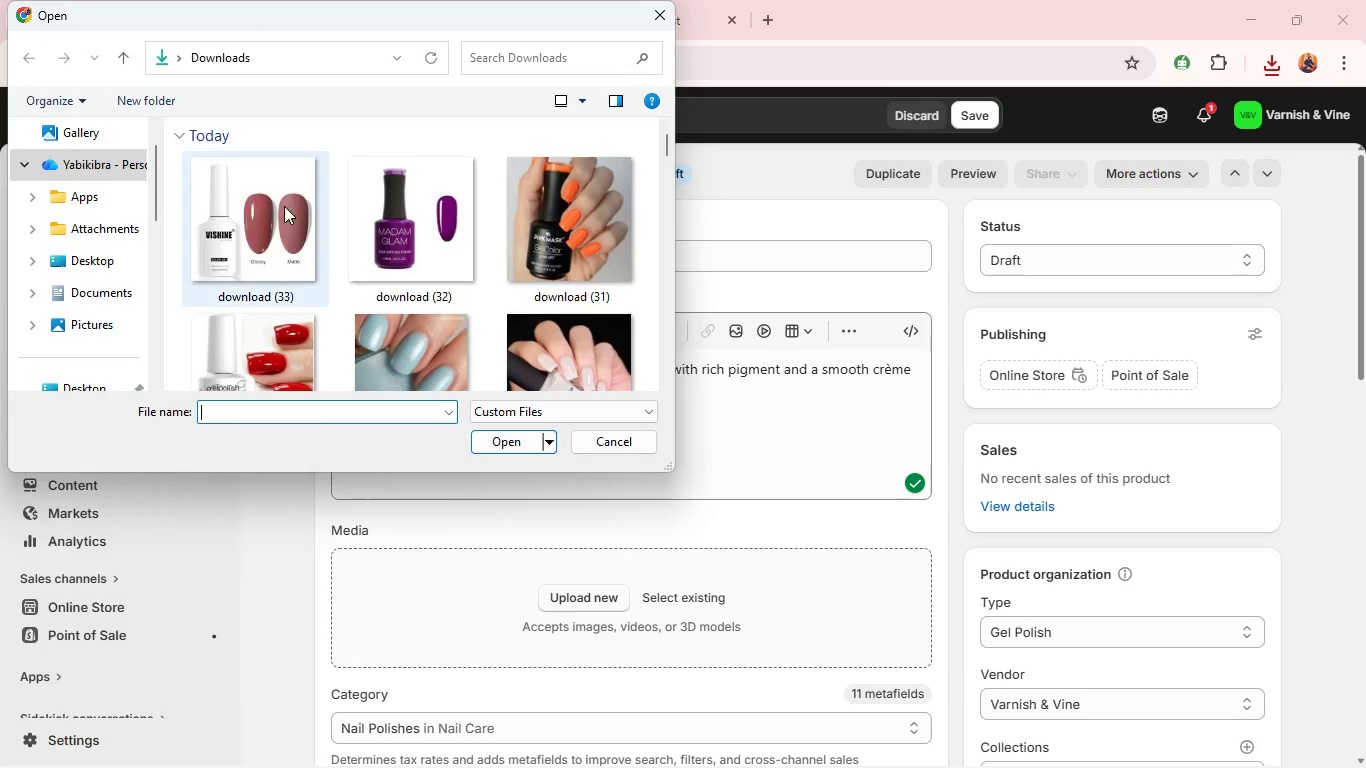 
left_click([289, 203])
 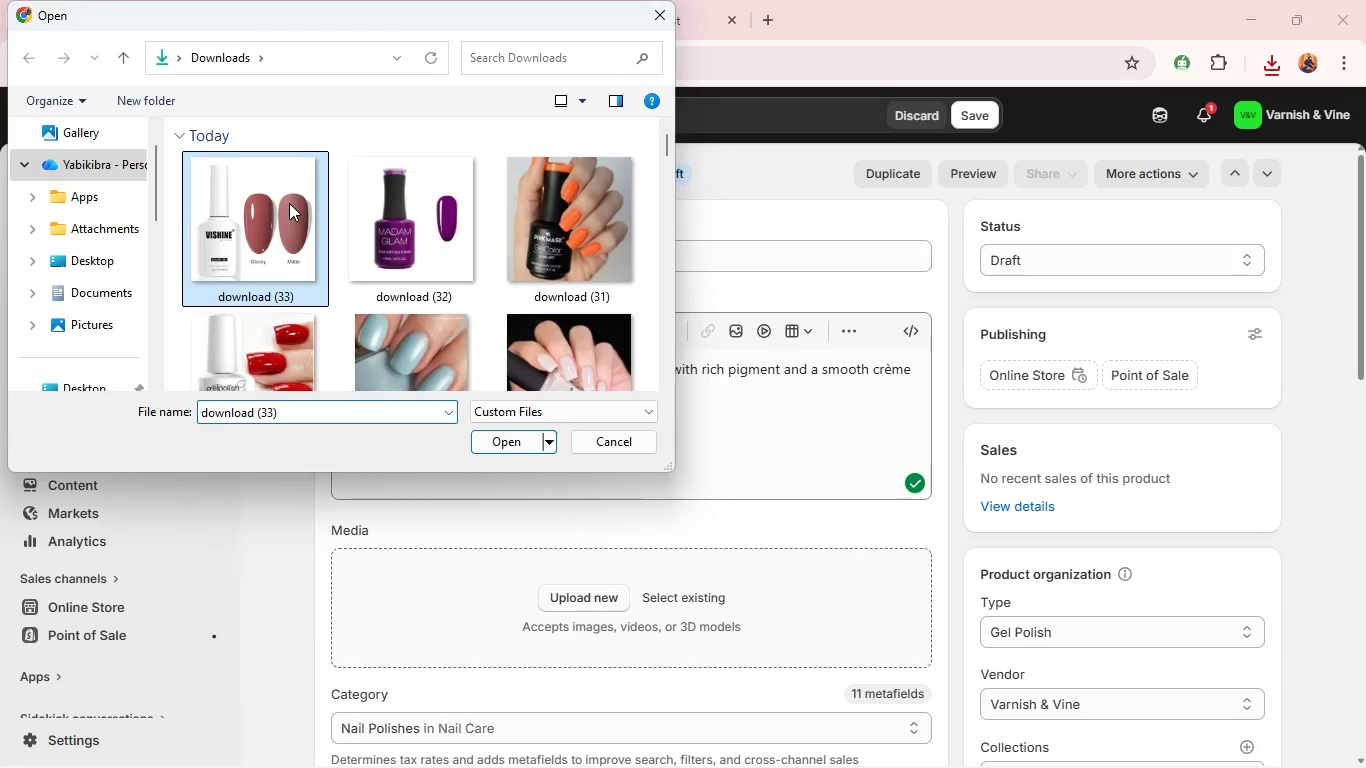 
key(Enter)
 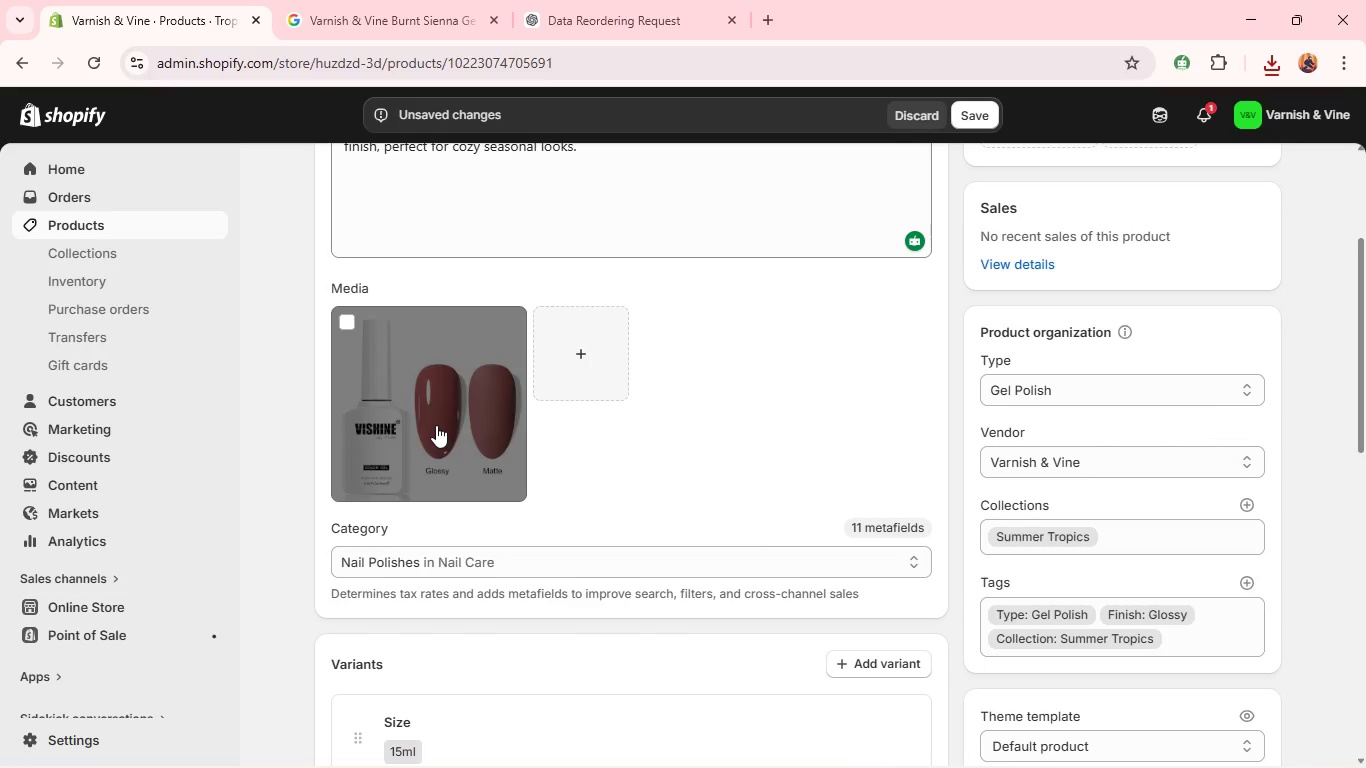 
wait(7.14)
 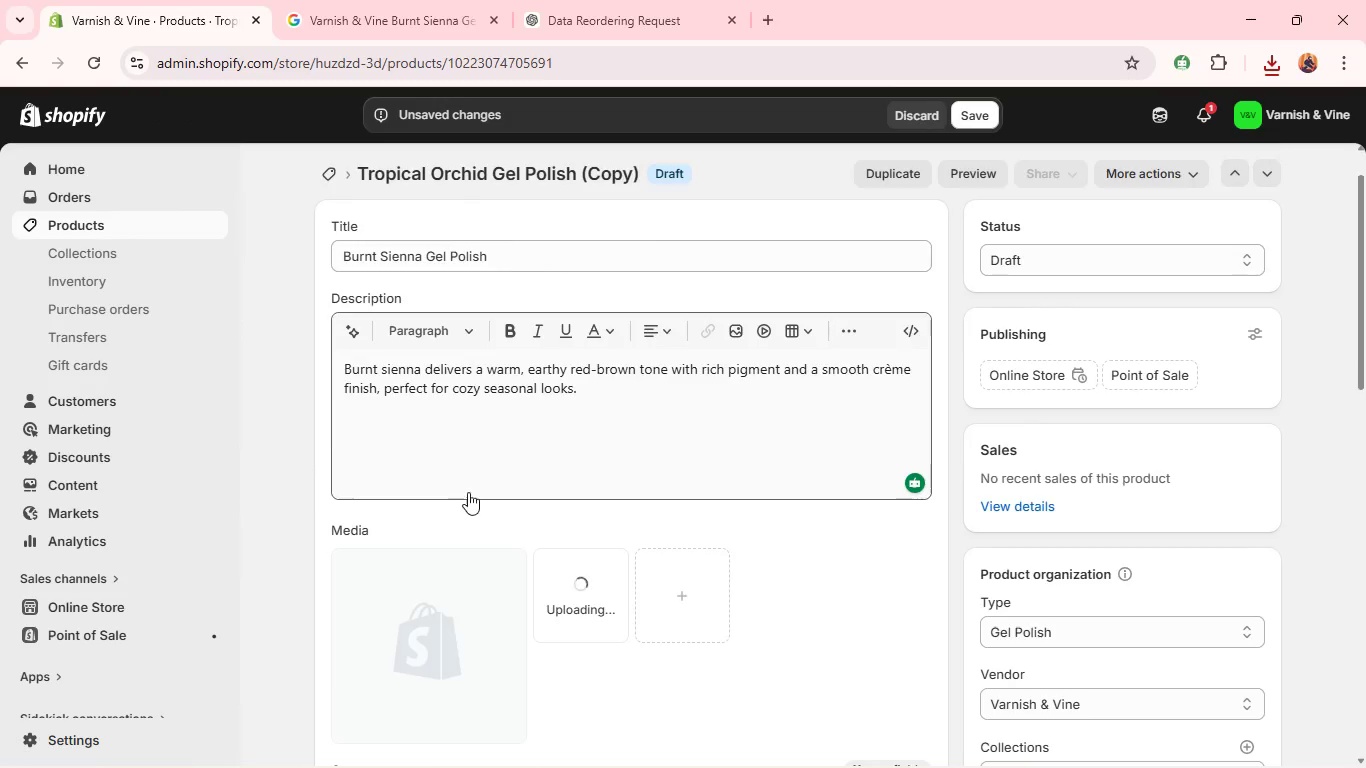 
double_click([436, 425])
 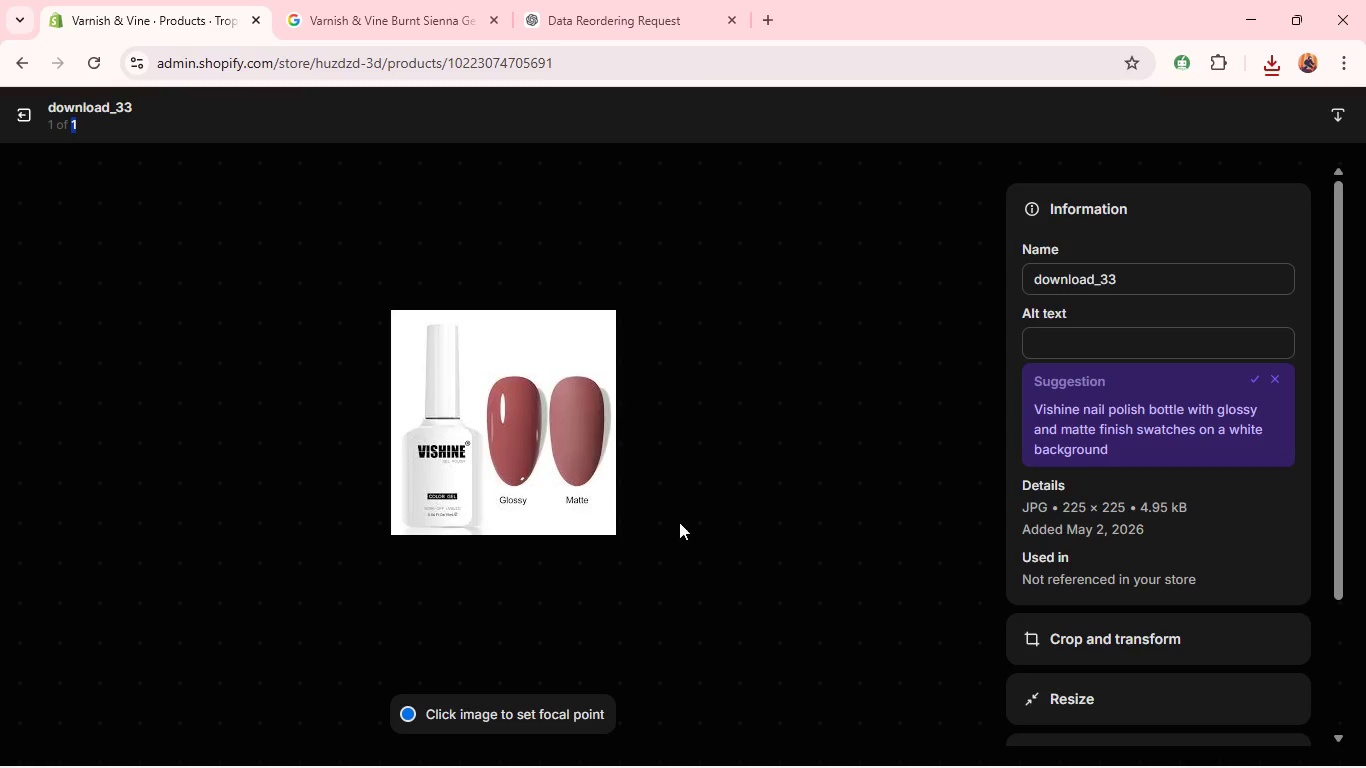 
wait(7.72)
 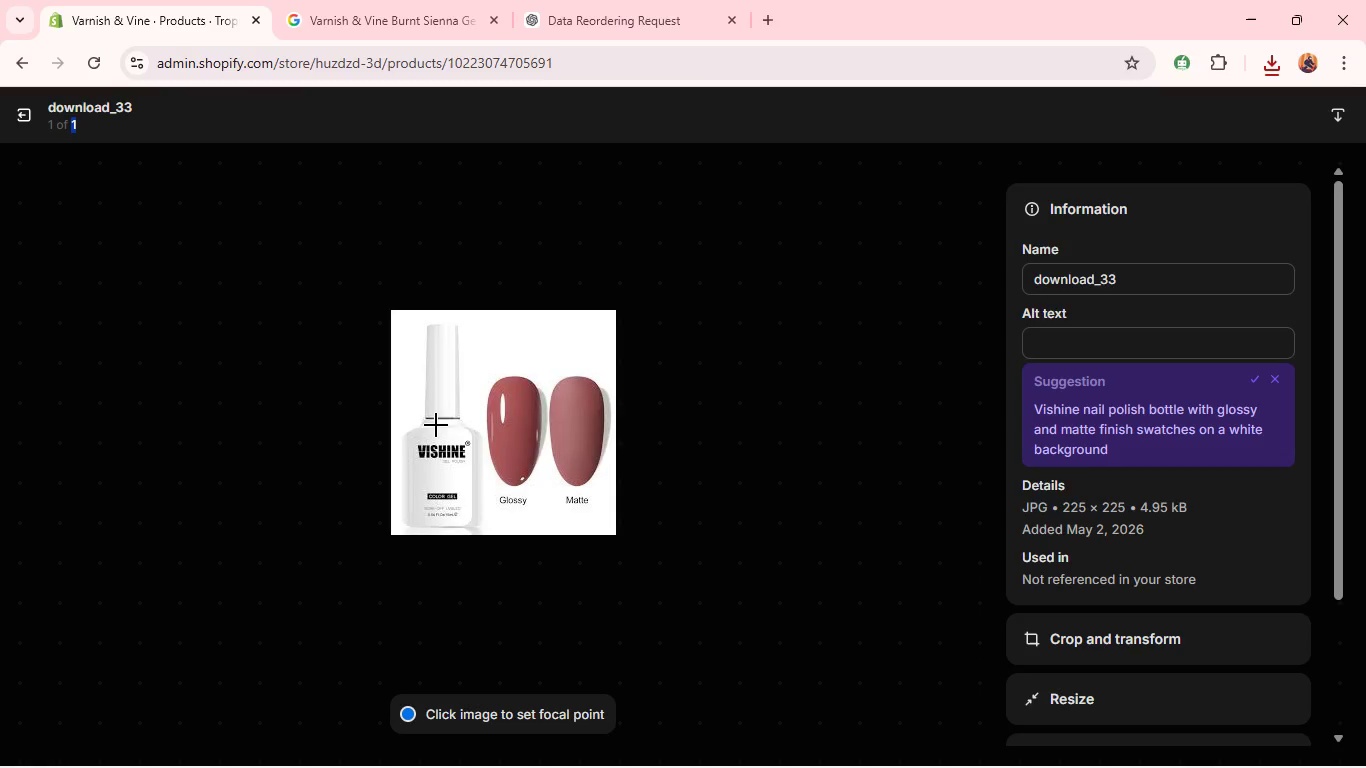 
left_click([1033, 353])
 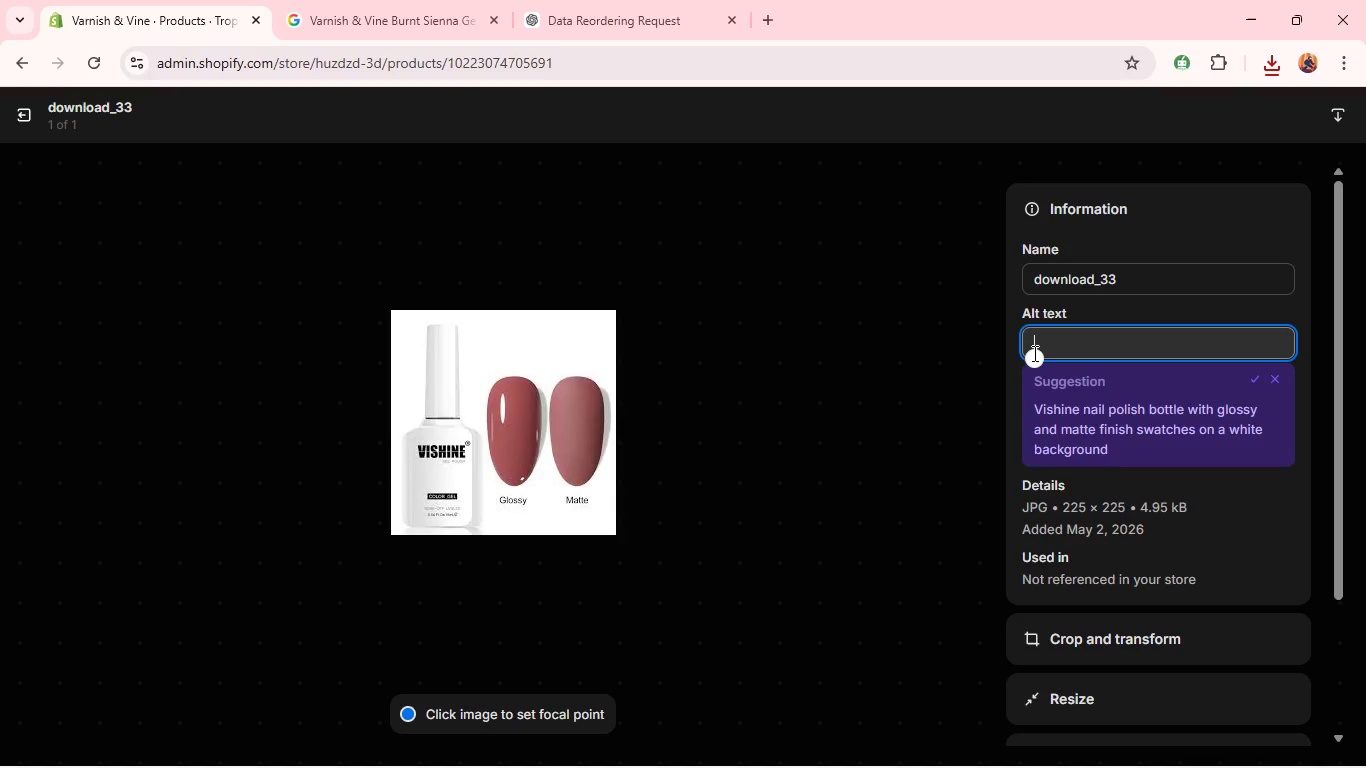 
type(Varnish & Vine Burnt Senna F)
key(Backspace)
type(Gel Polish - warm red brown earthy shade)
 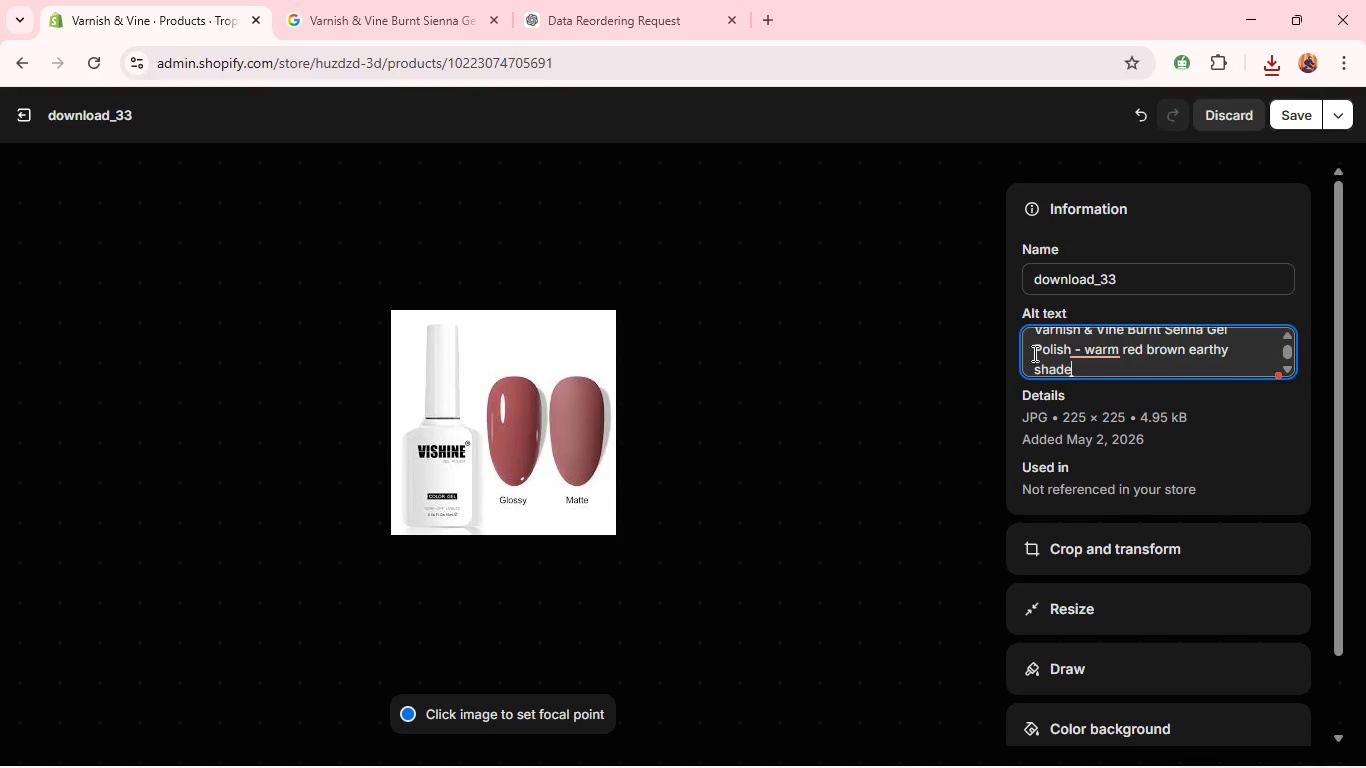 
wait(12.84)
 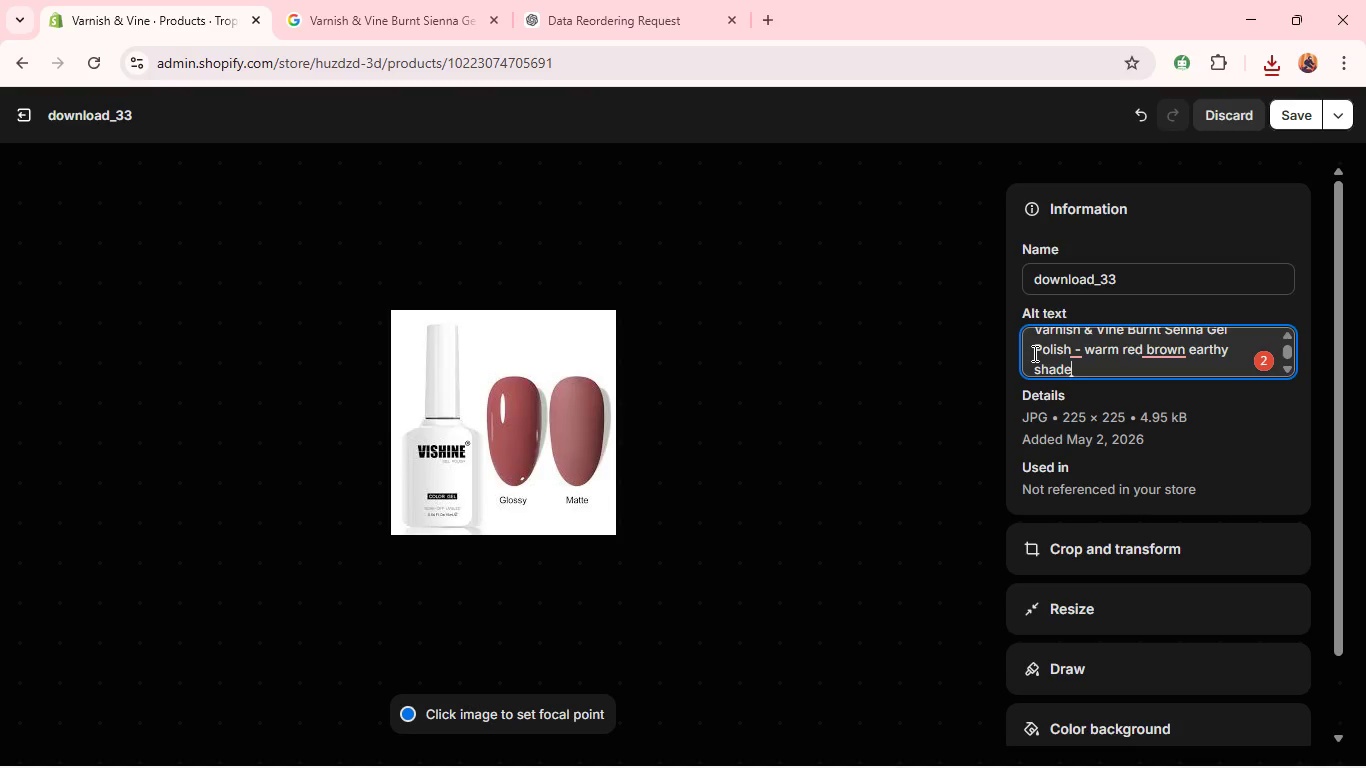 
left_click([1076, 400])
 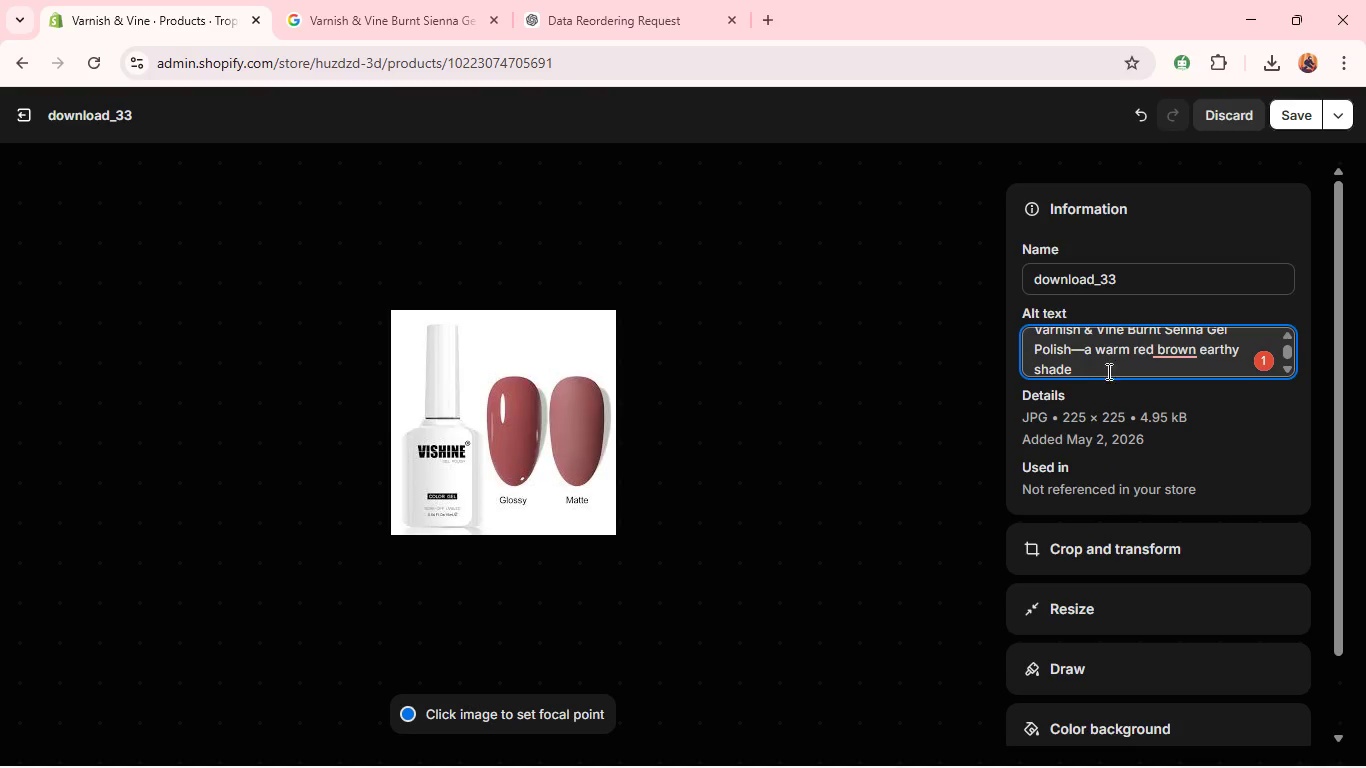 
mouse_move([1181, 364])
 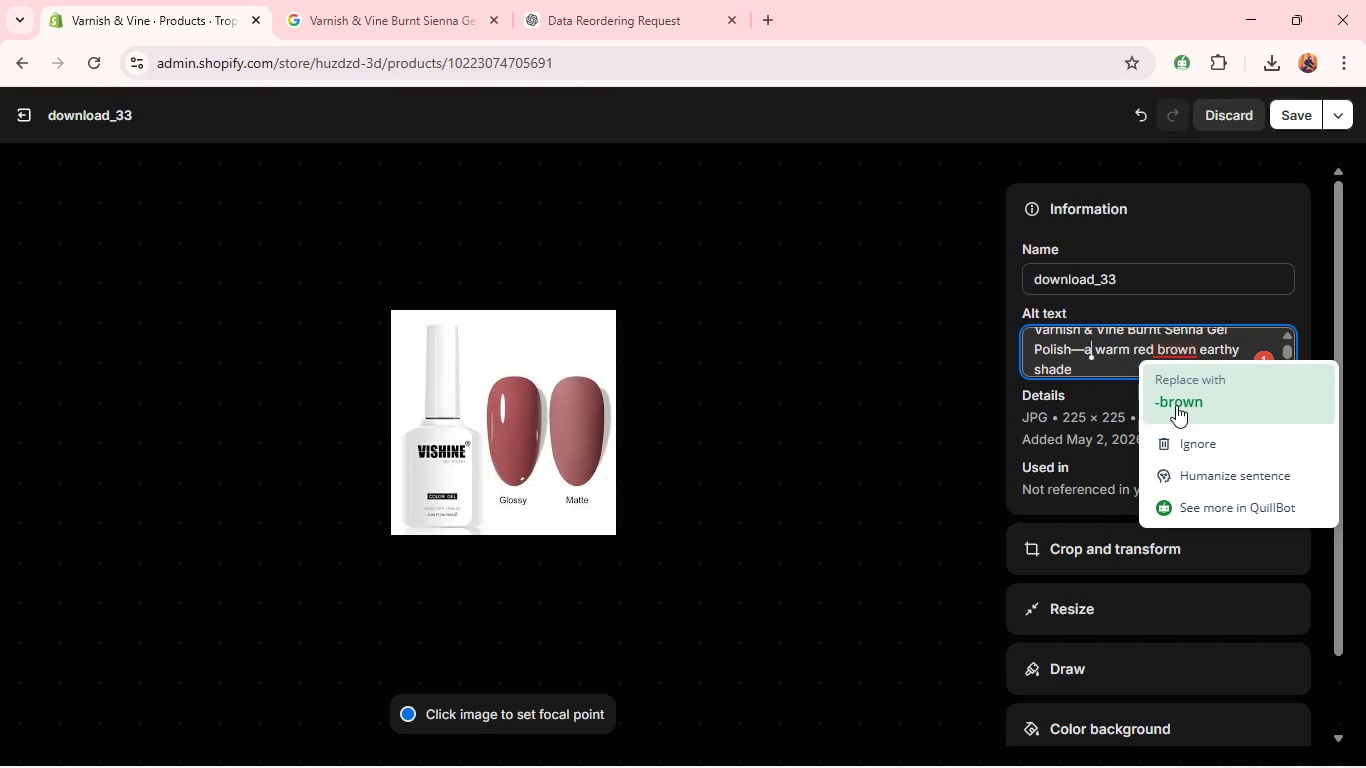 
left_click([1176, 405])
 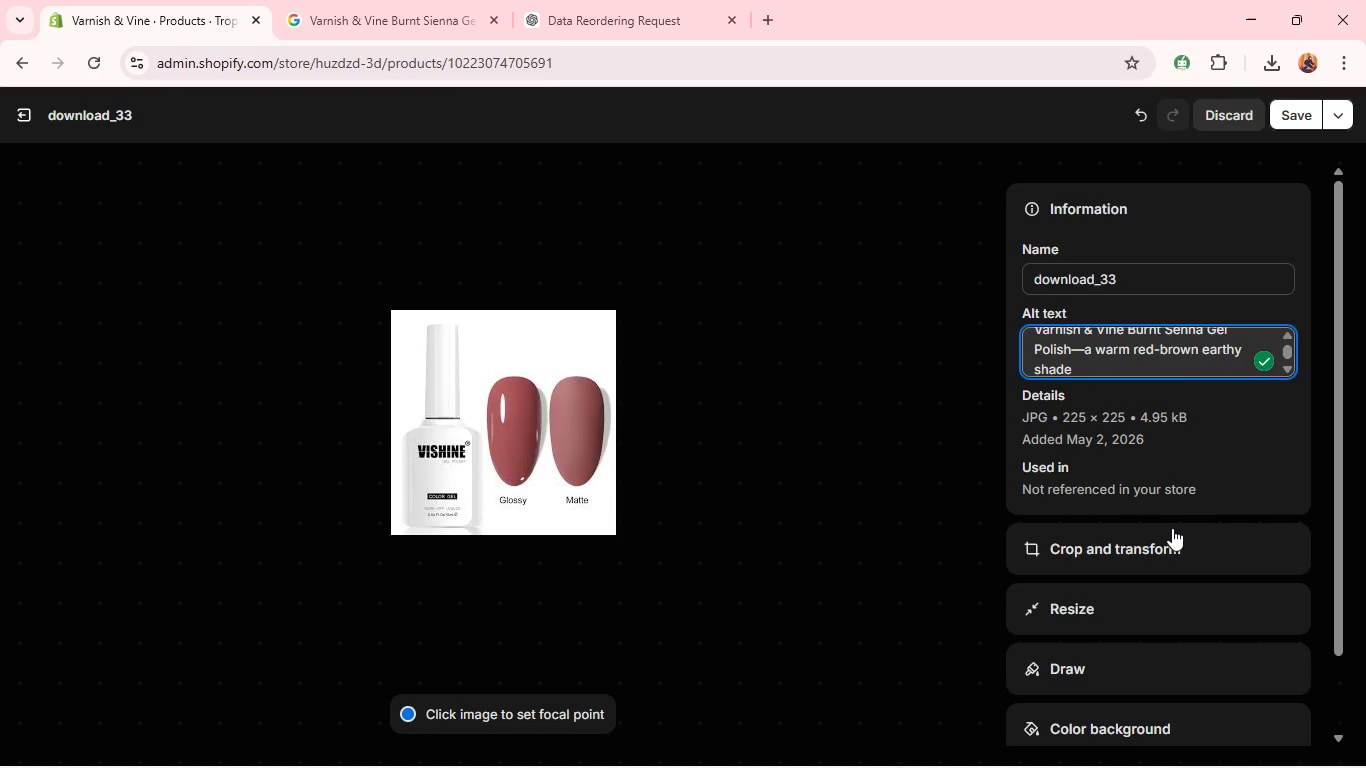 
left_click([1167, 550])
 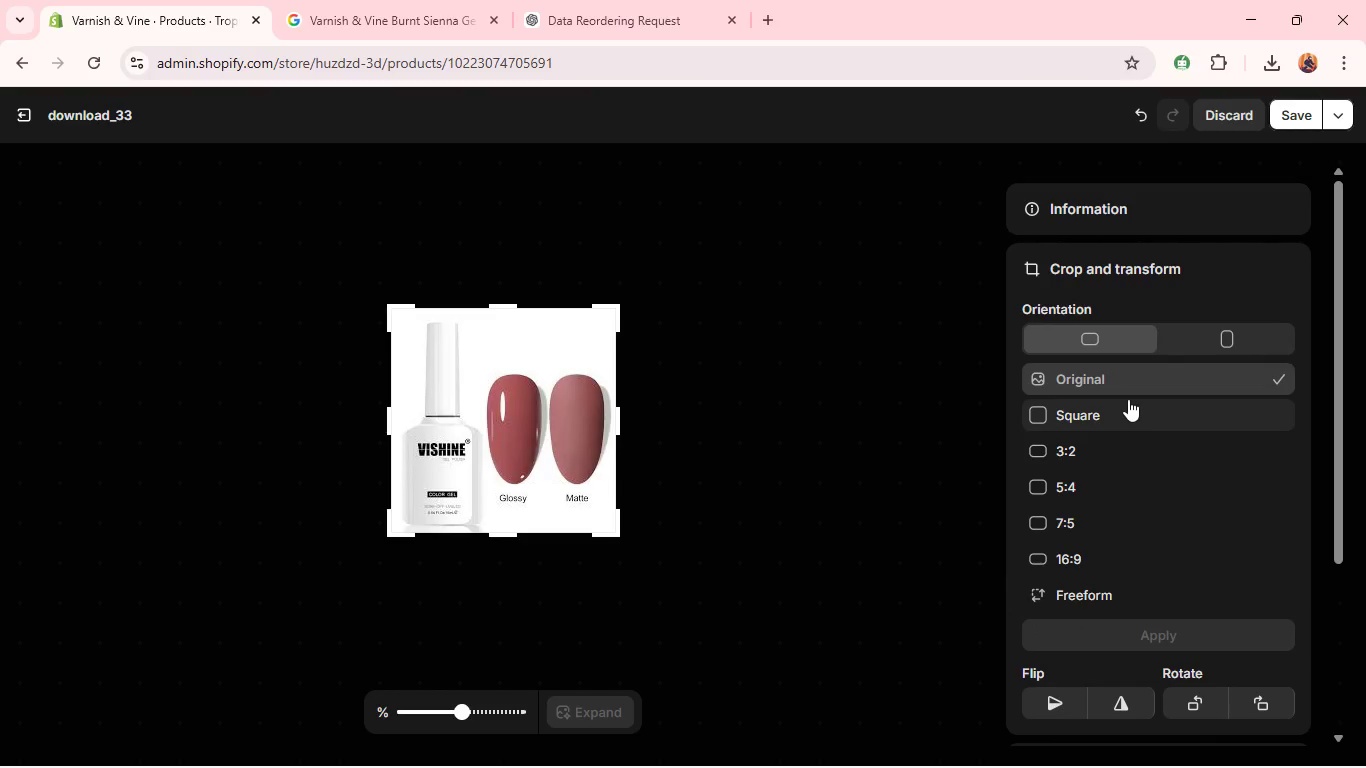 
left_click([1128, 399])
 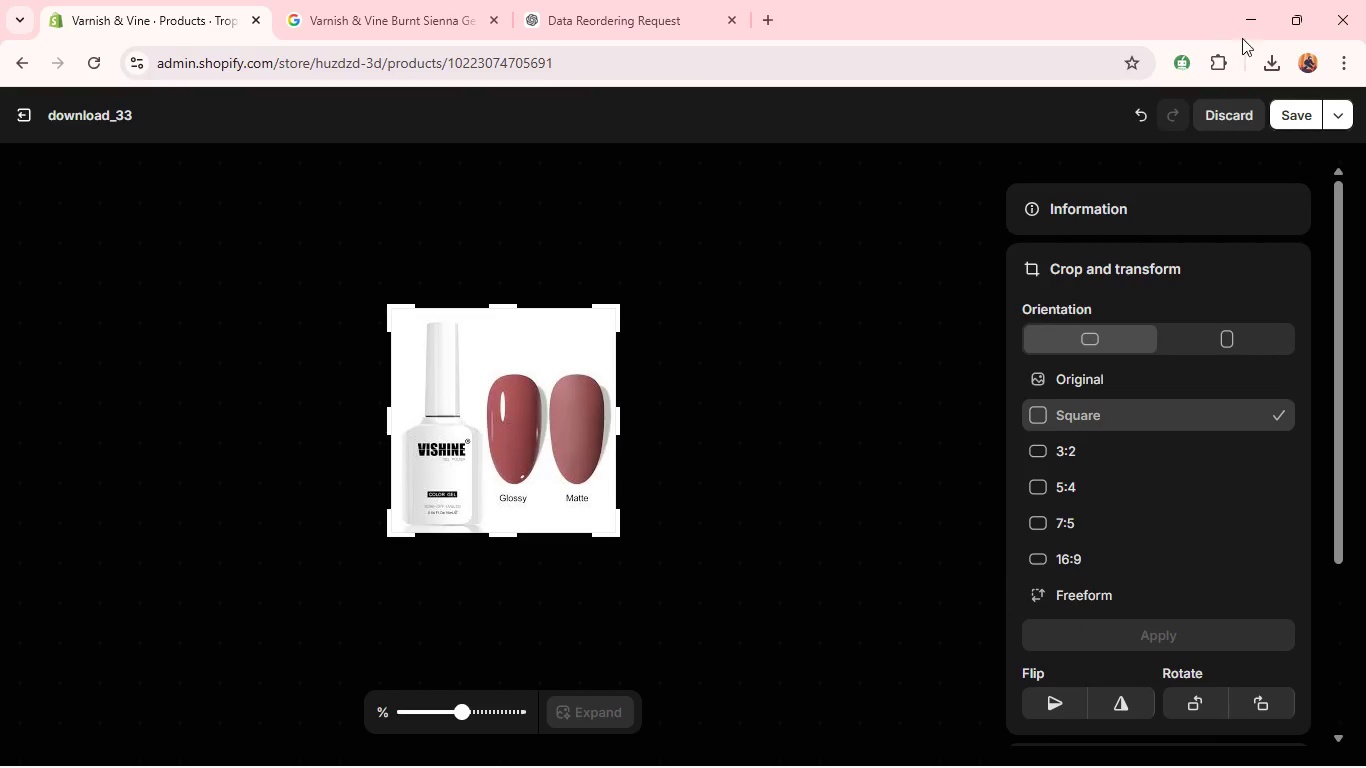 
left_click([1283, 126])
 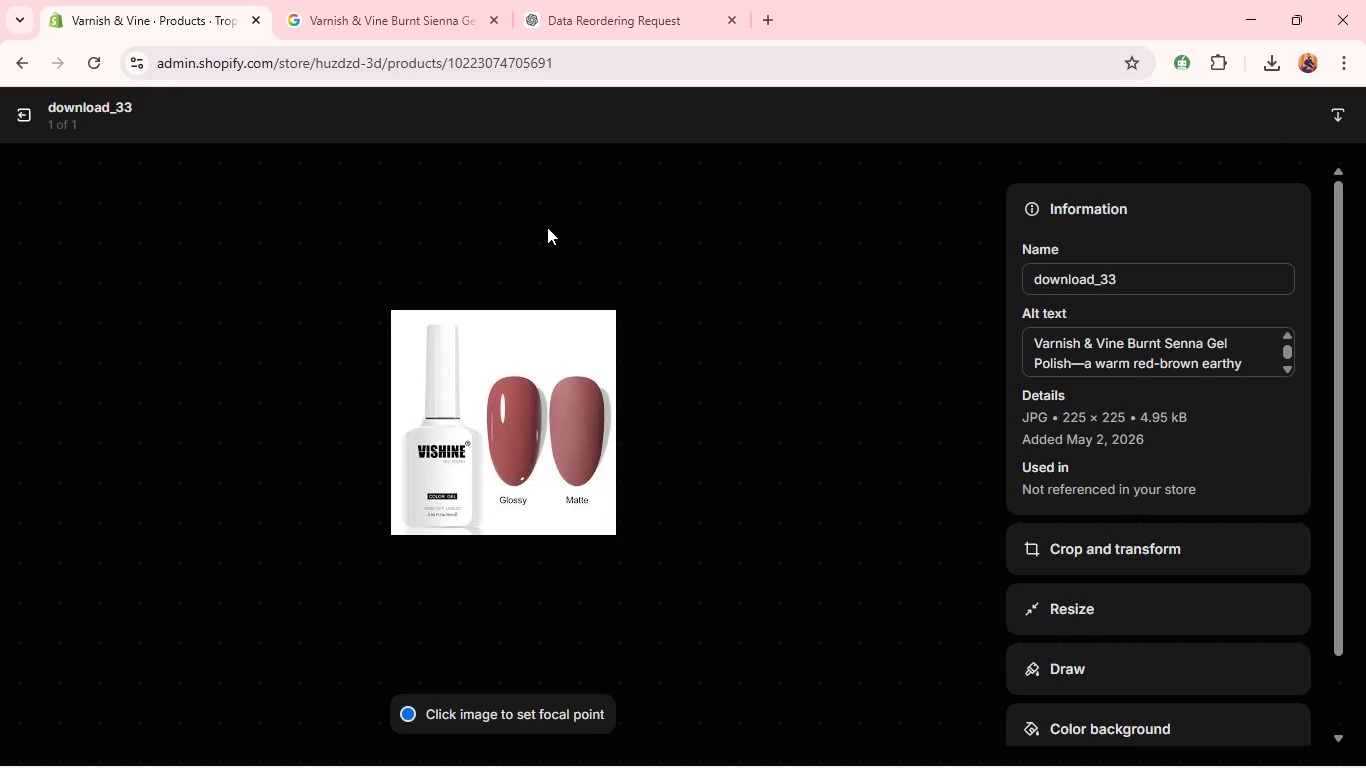 
left_click([11, 123])
 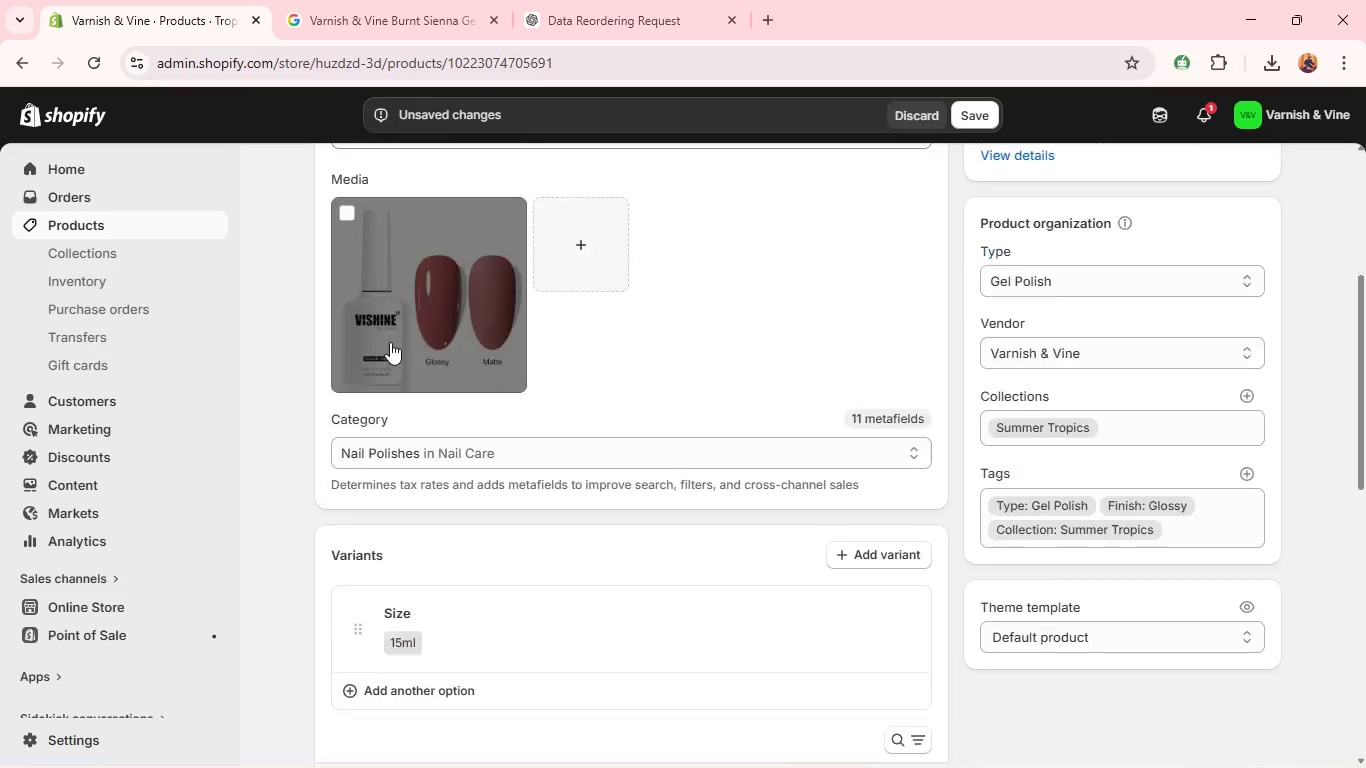 
wait(5.03)
 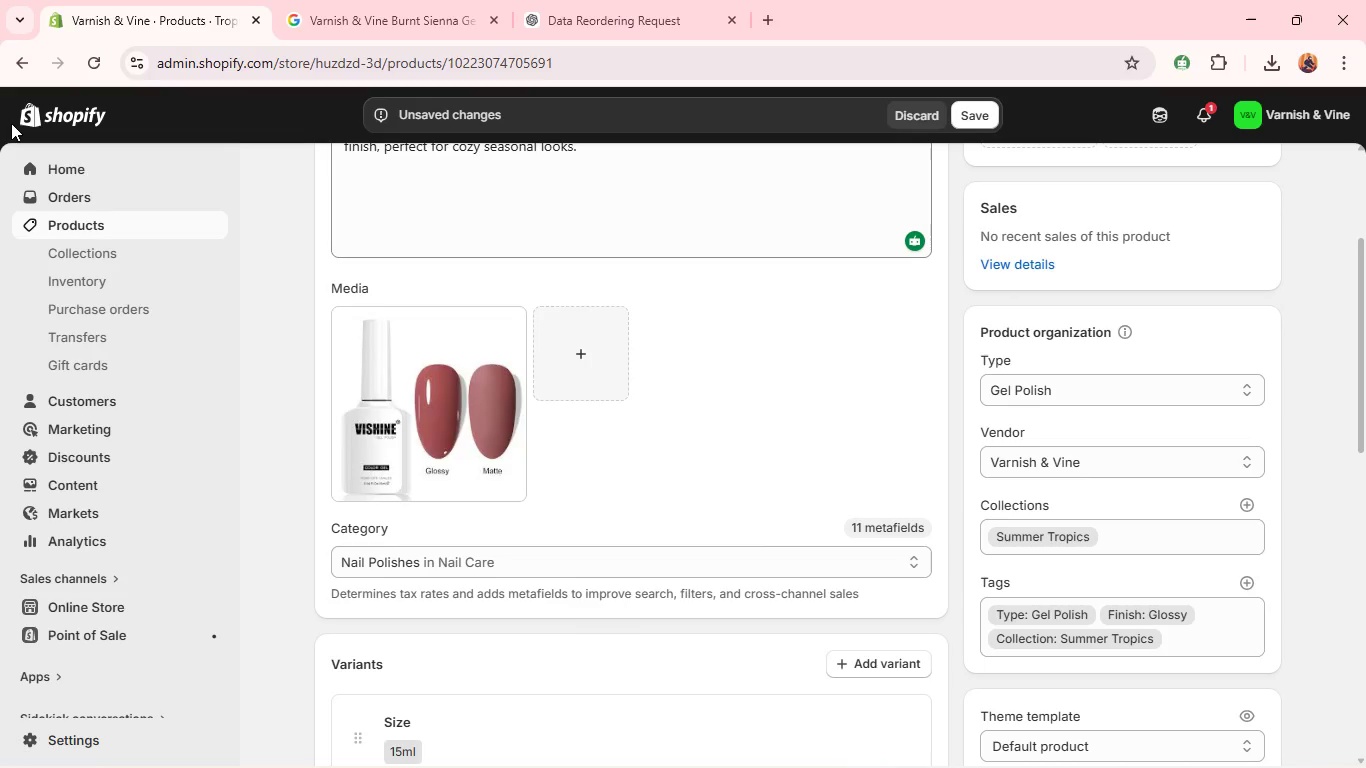 
left_click([404, 566])
 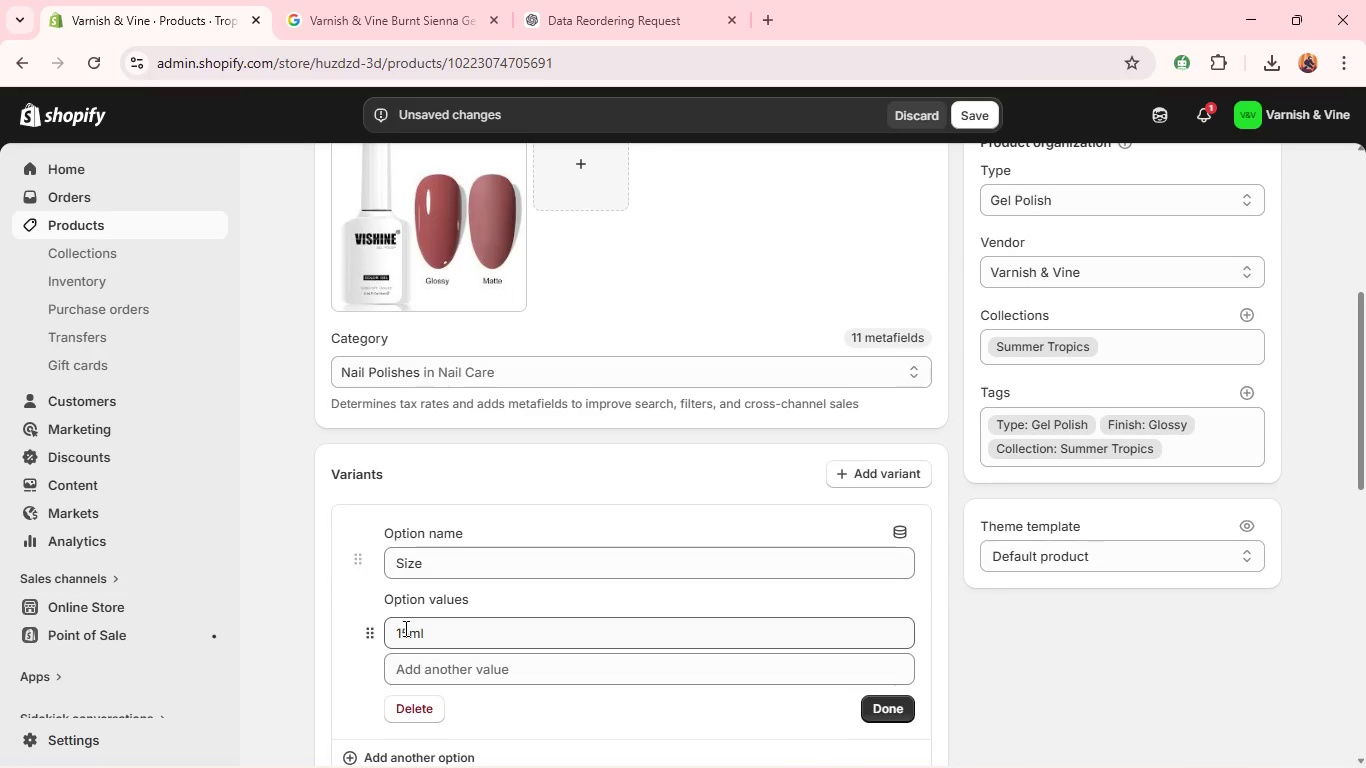 
left_click([409, 630])
 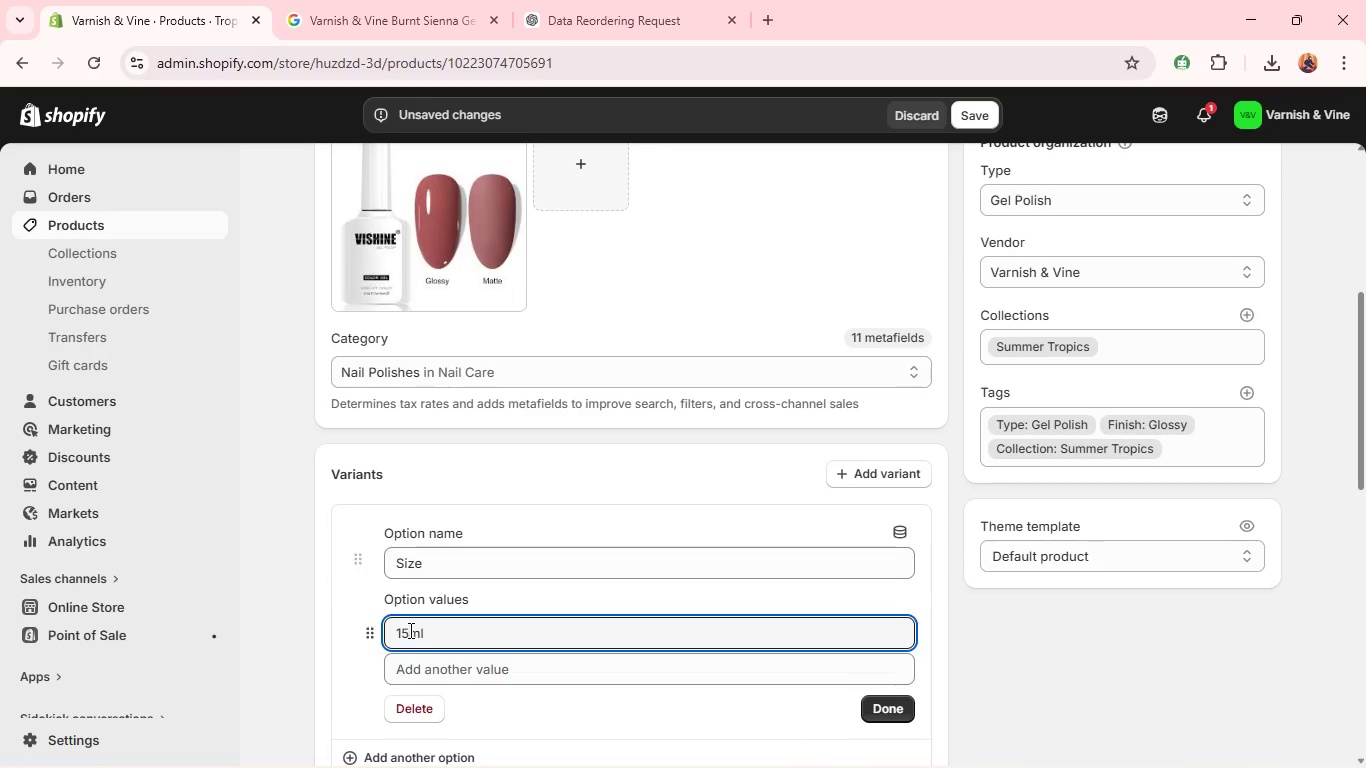 
key(Backspace)
 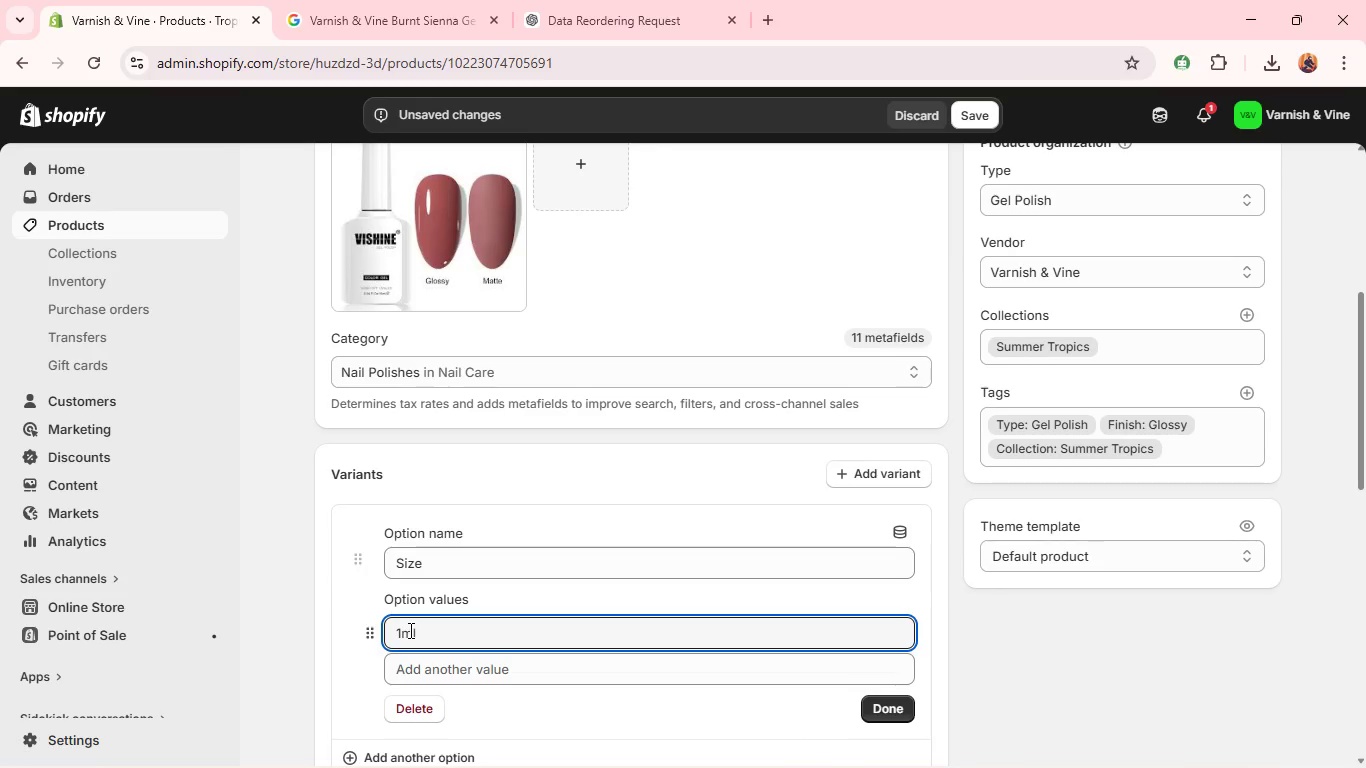 
key(Backspace)
 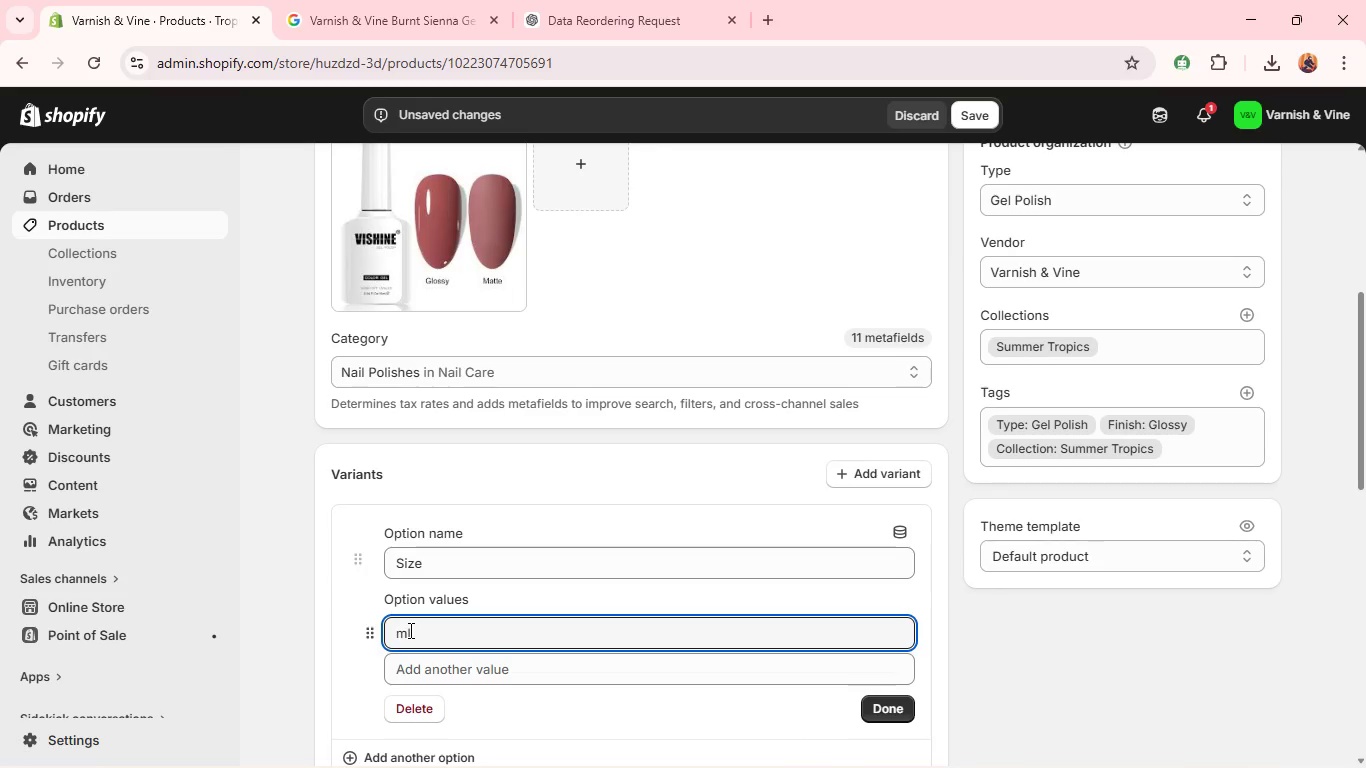 
key(8)
 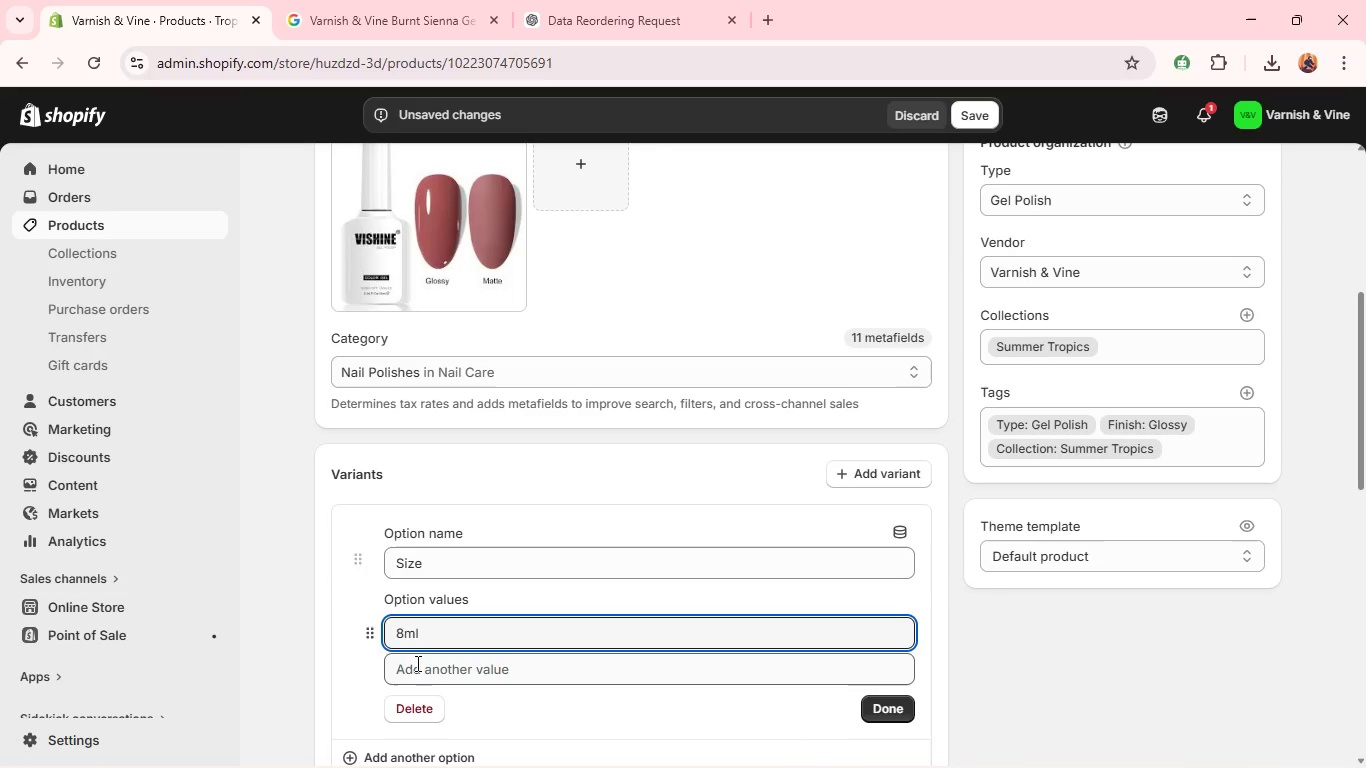 
left_click([418, 667])
 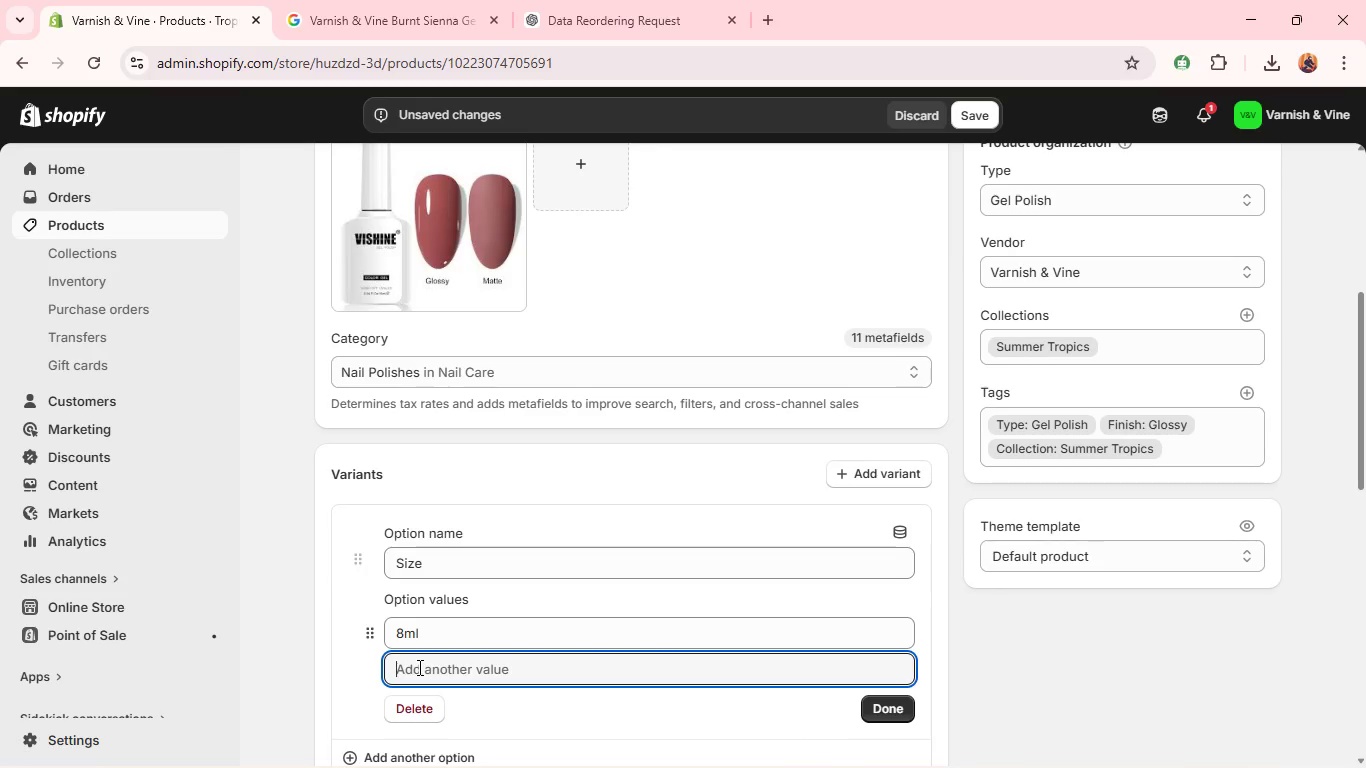 
type(15ml)
 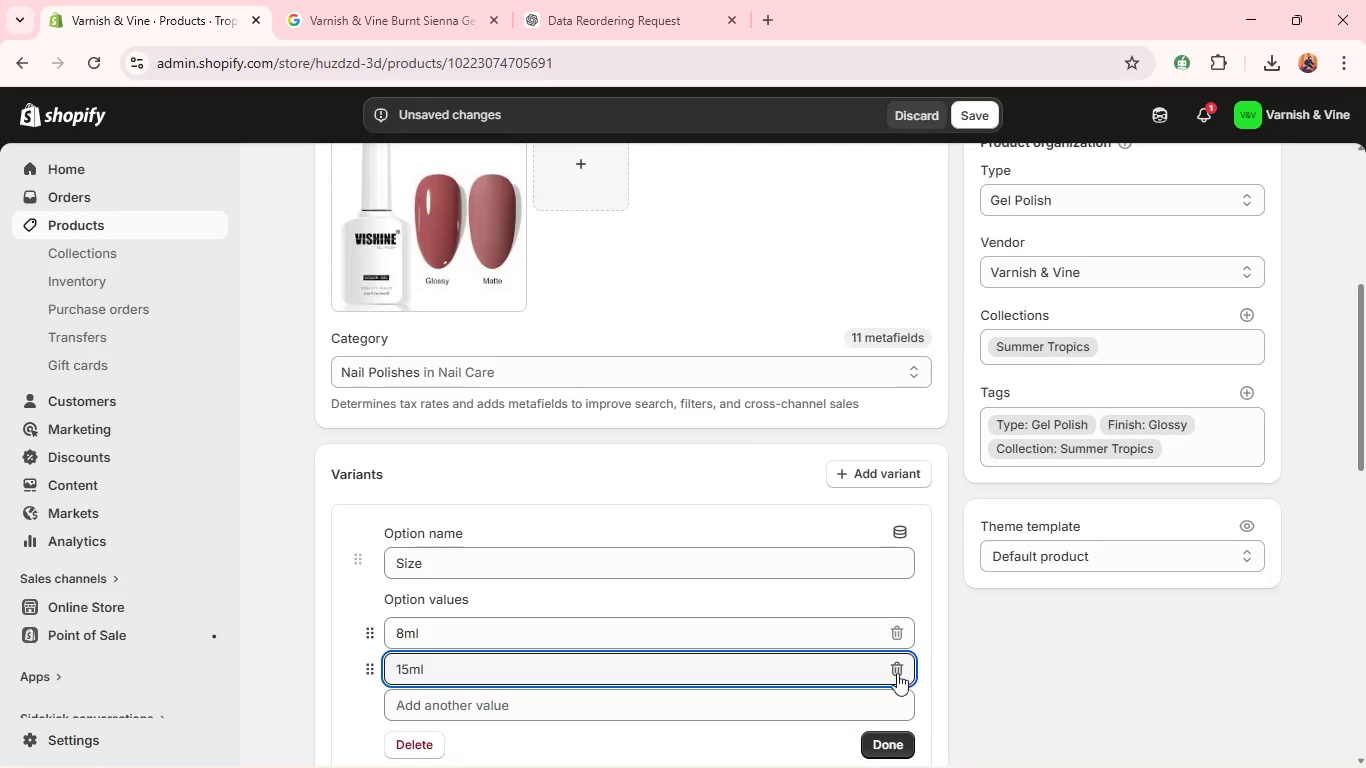 
left_click([894, 732])
 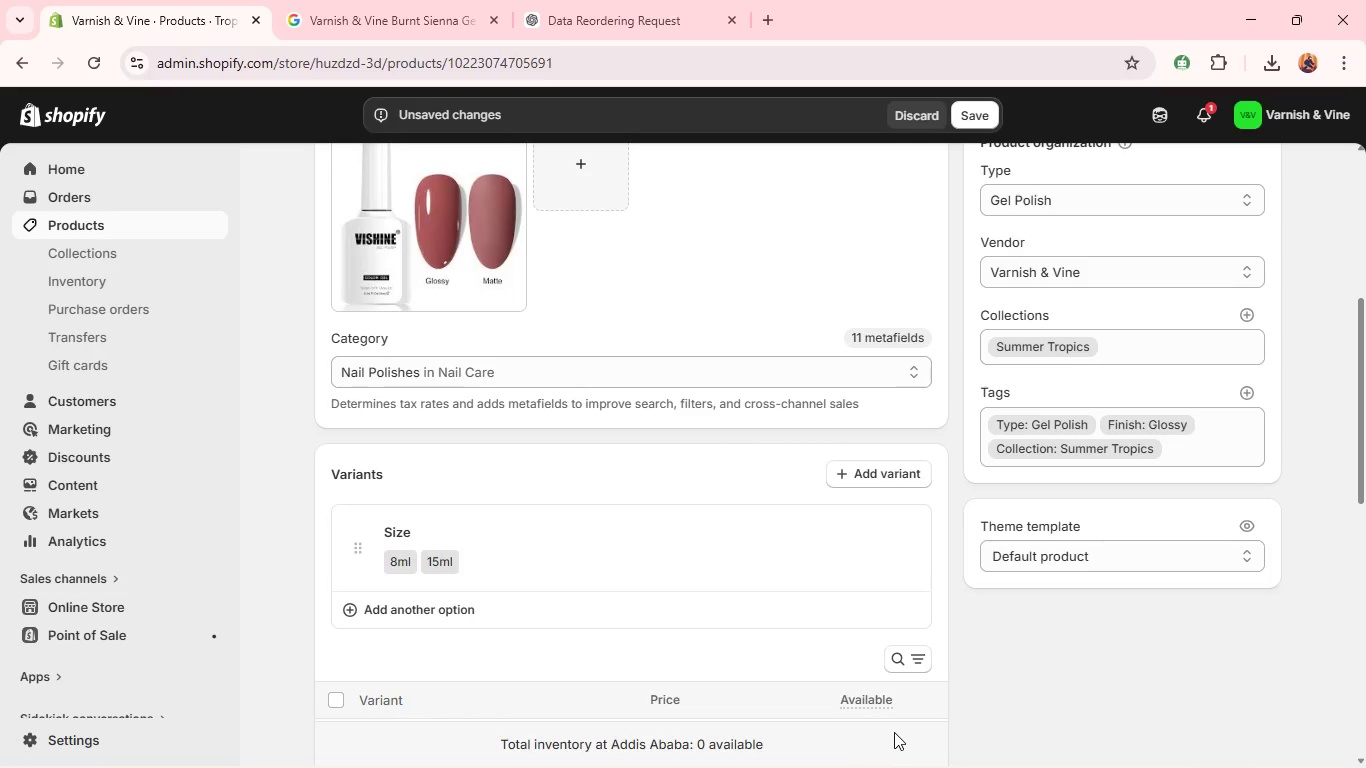 
mouse_move([768, 496])
 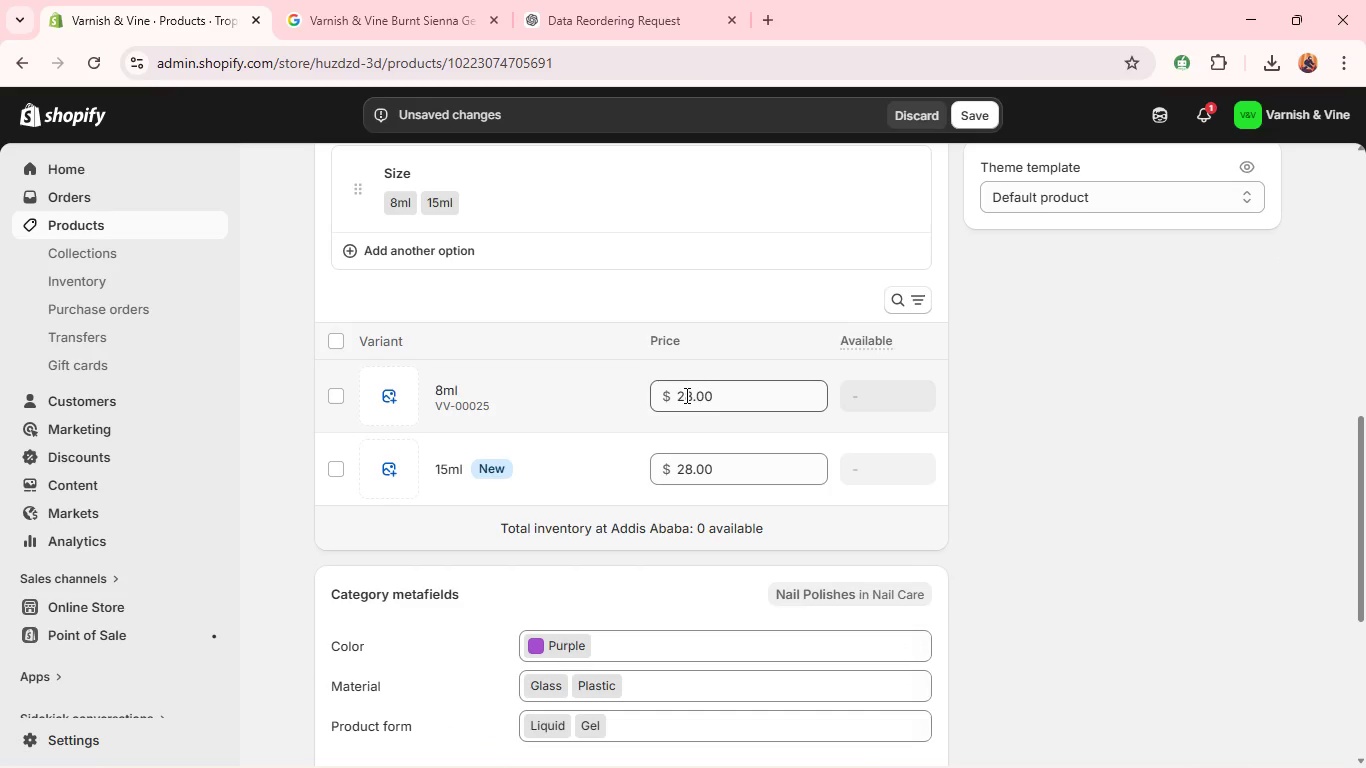 
double_click([685, 395])
 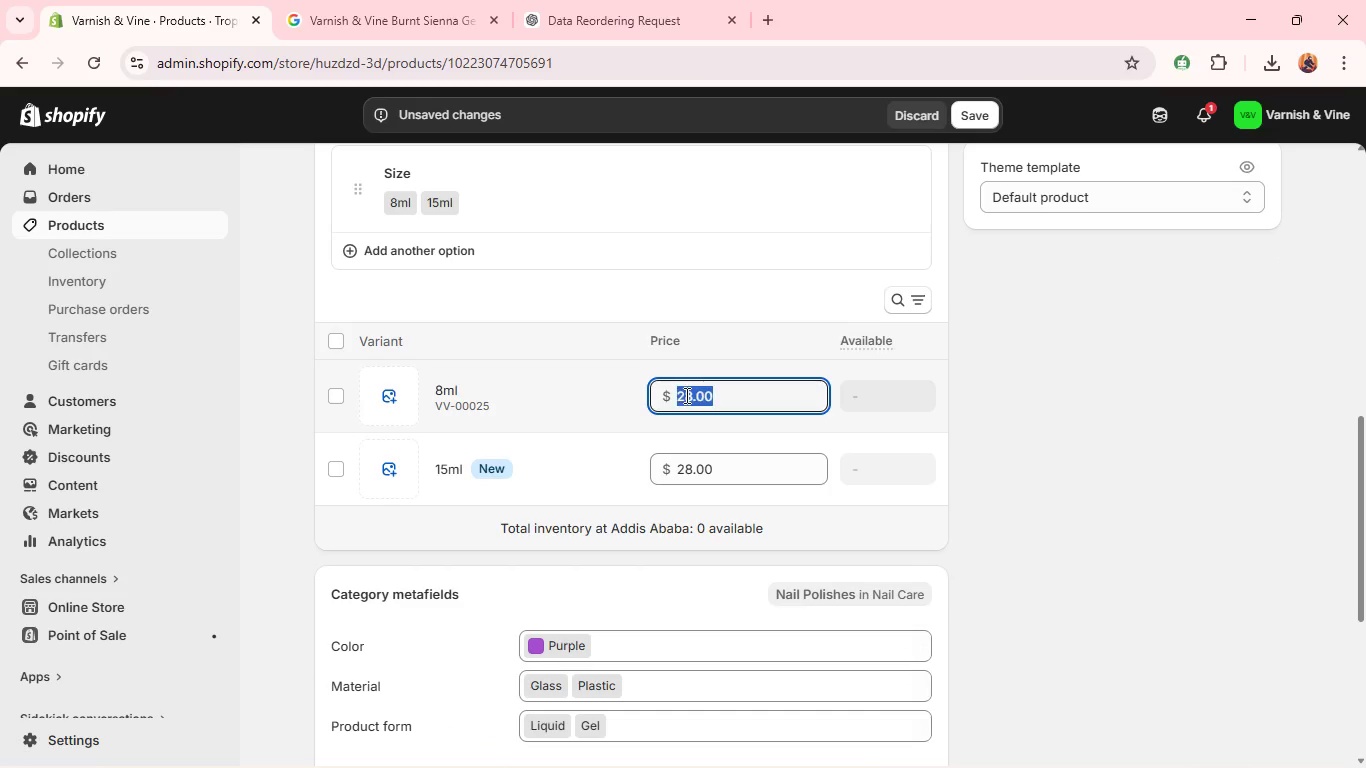 
type(16)
 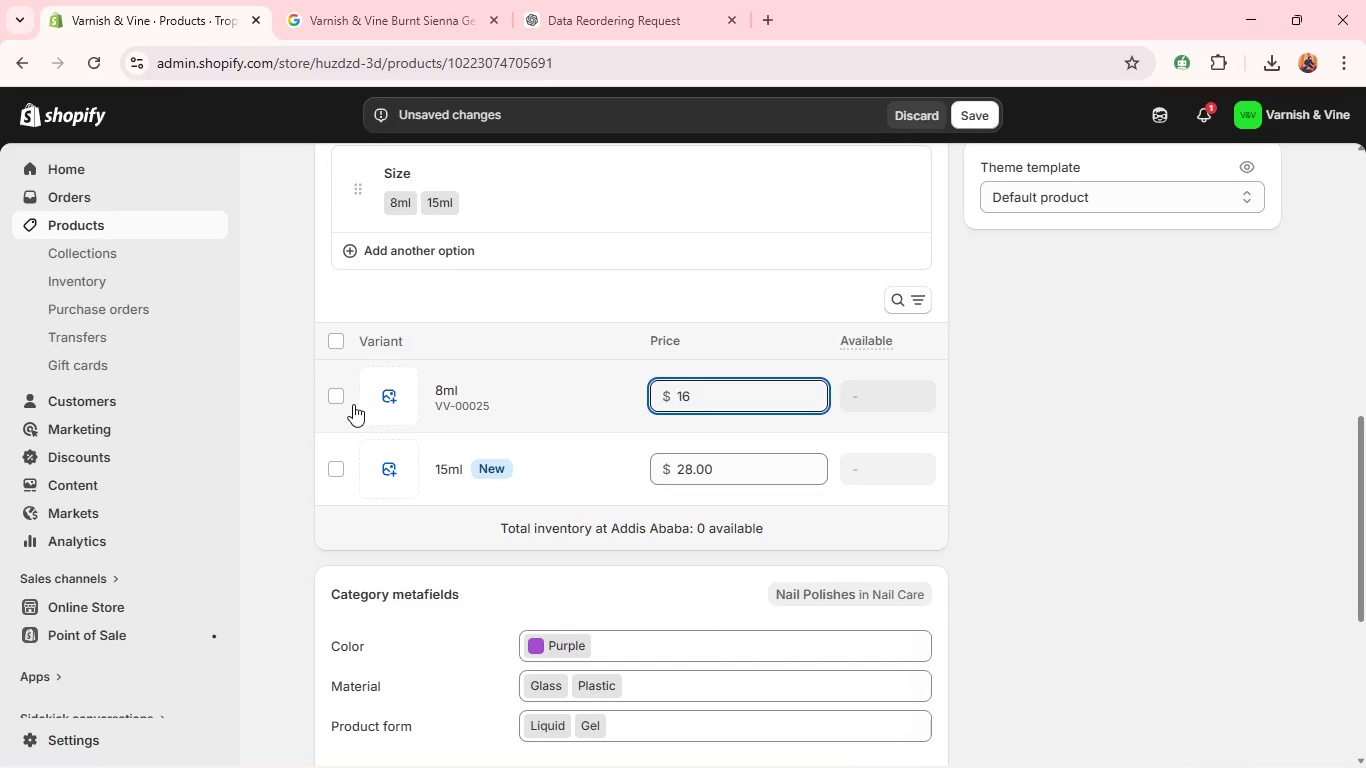 
left_click([334, 338])
 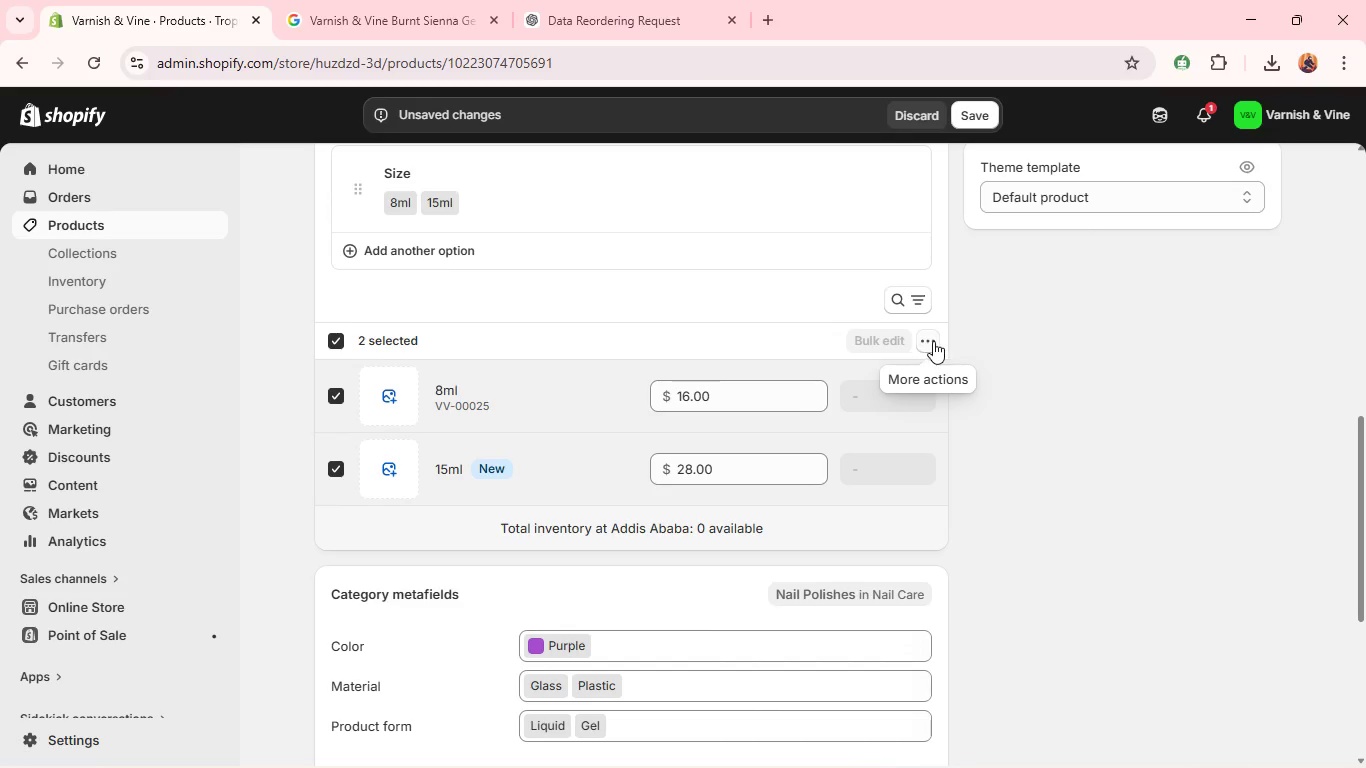 
left_click([935, 340])
 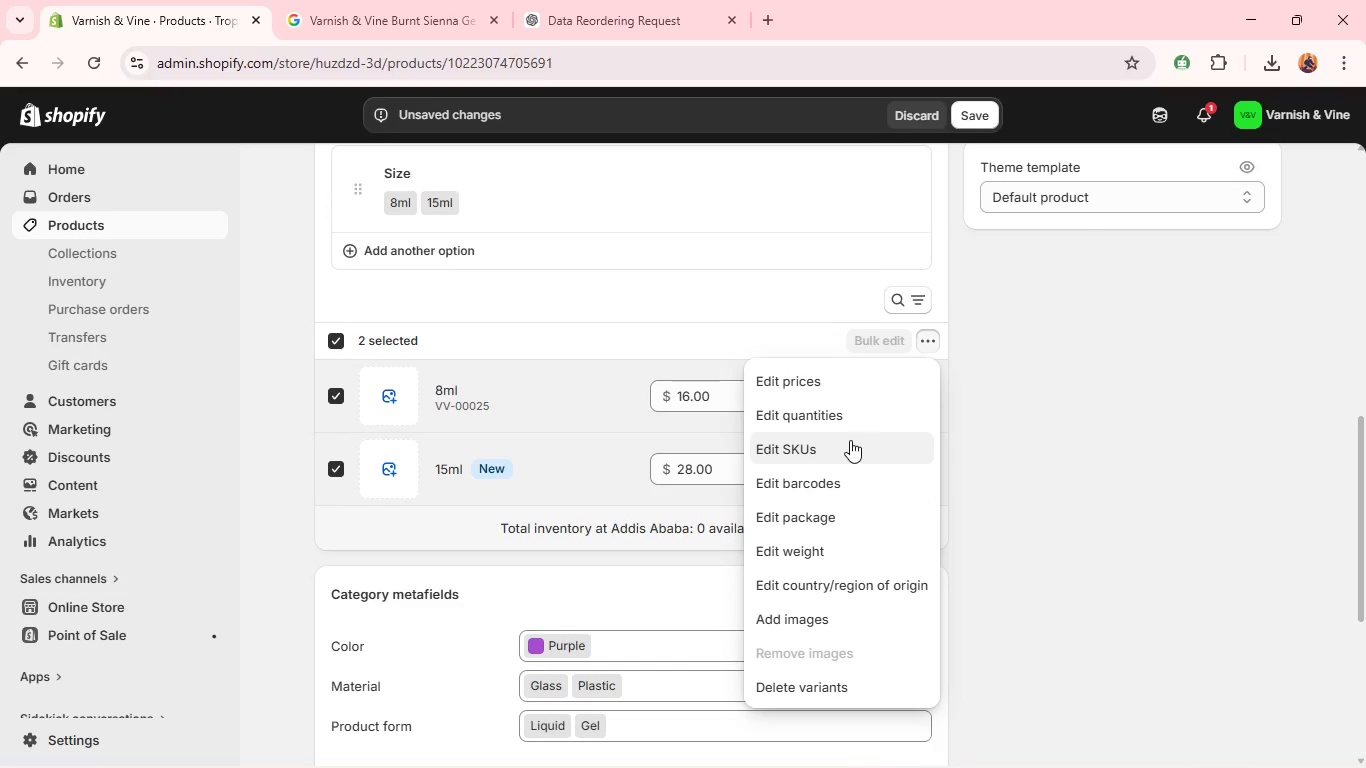 
left_click([842, 451])
 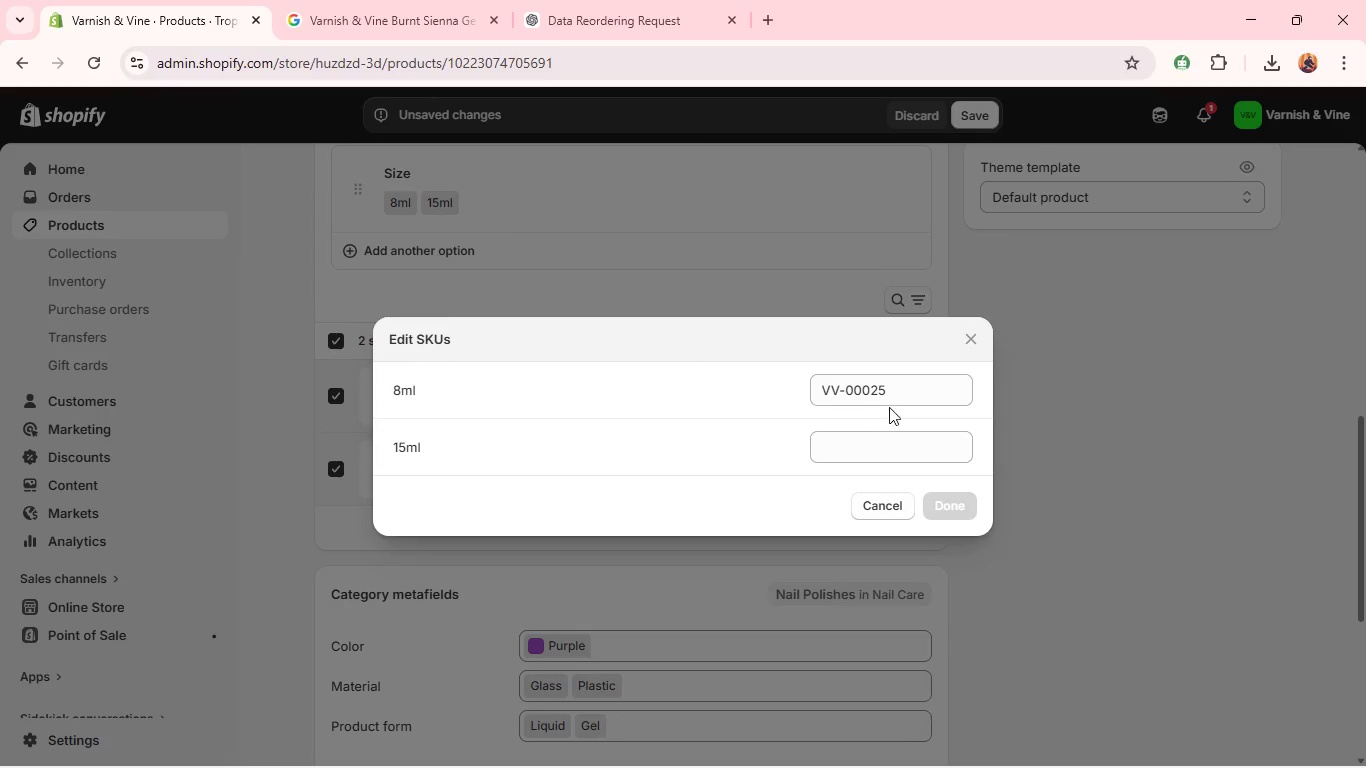 
left_click([904, 390])
 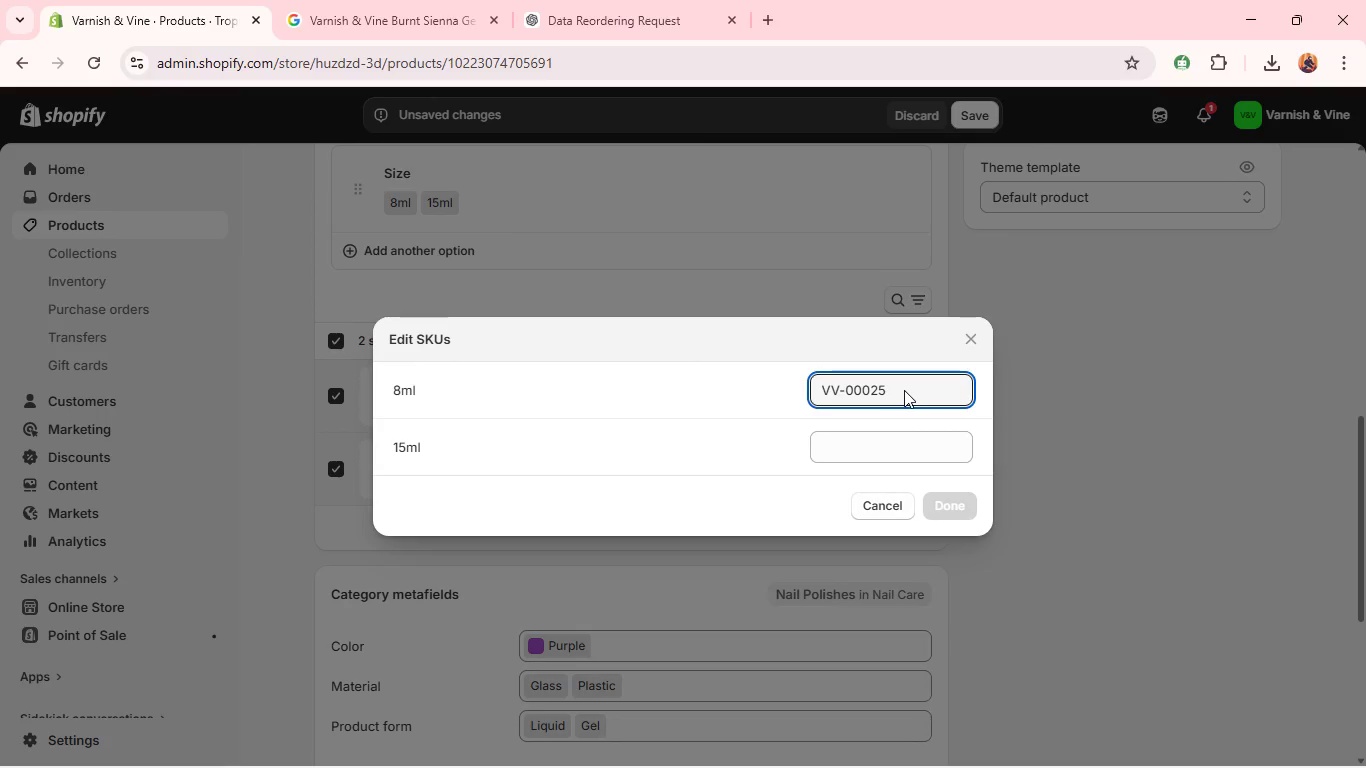 
key(Backspace)
 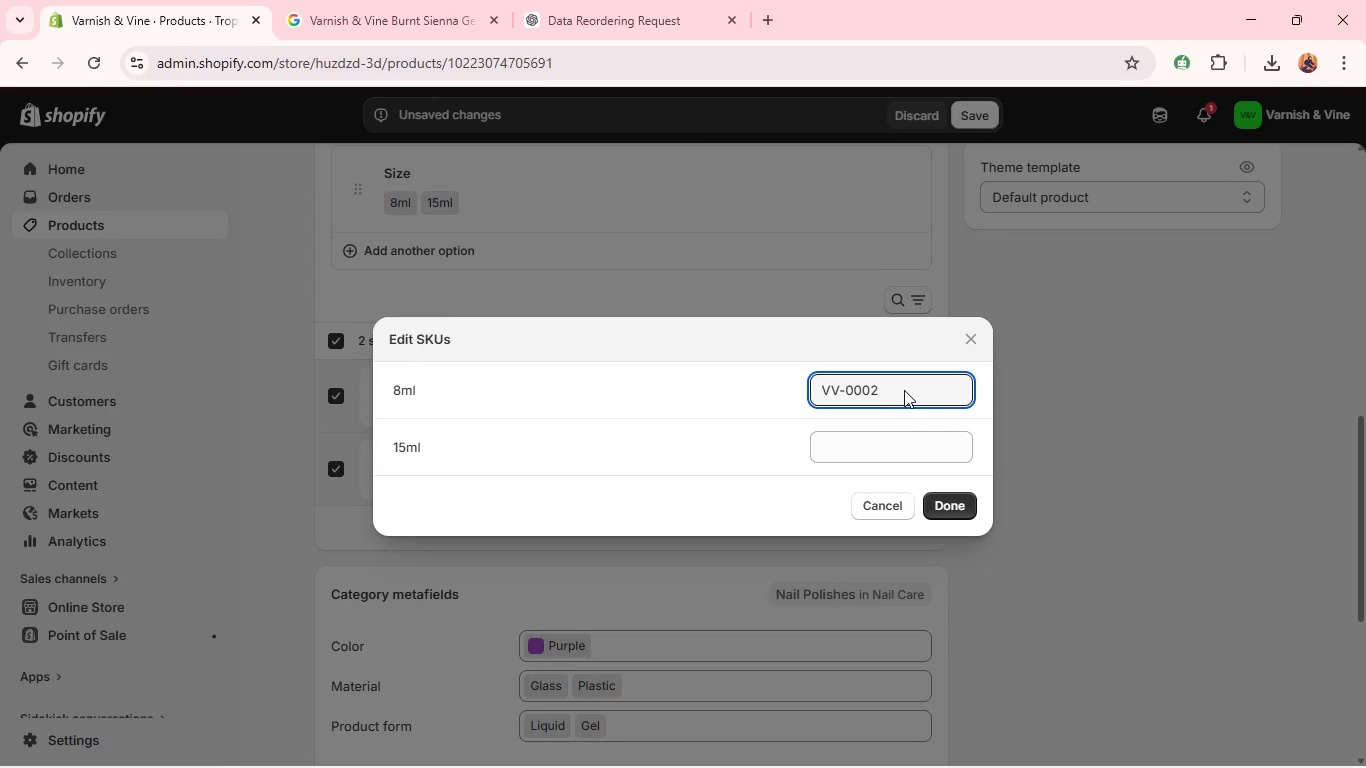 
key(7)
 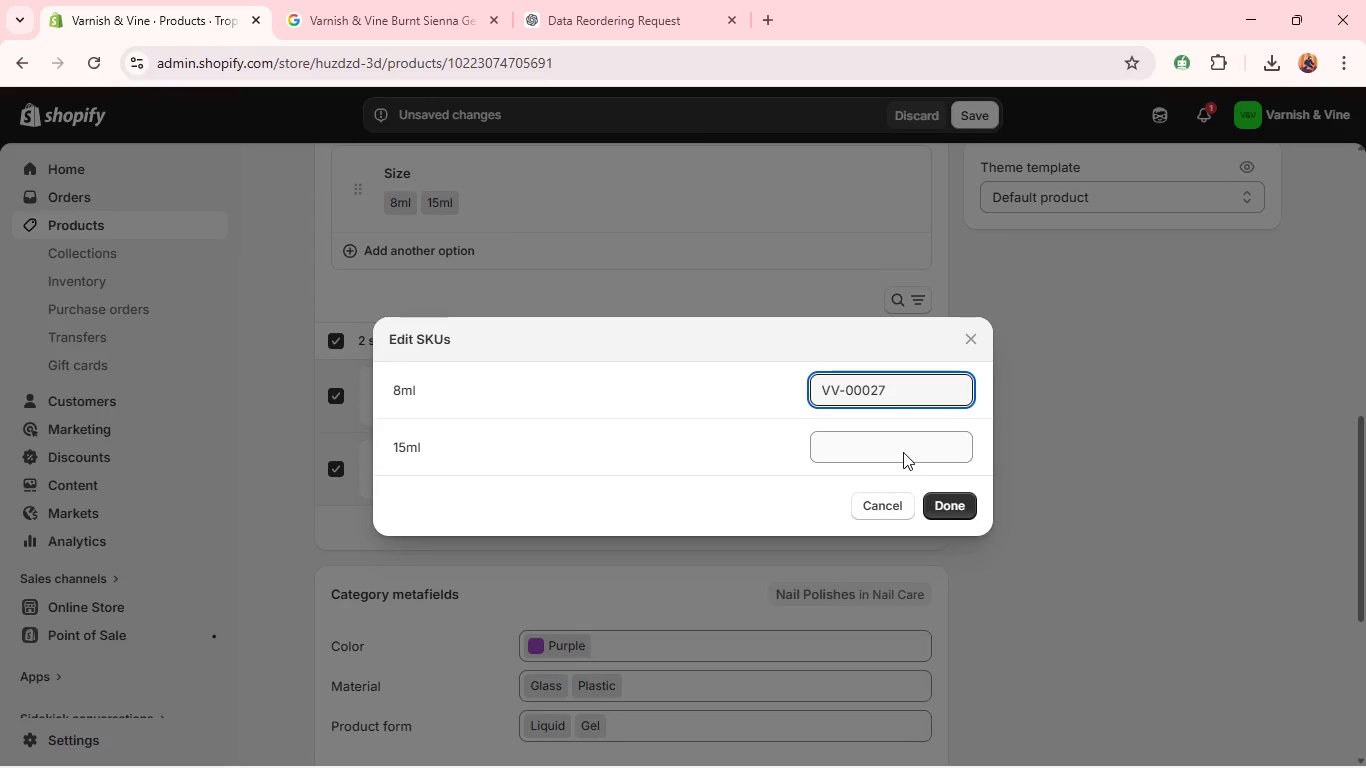 
left_click([902, 451])
 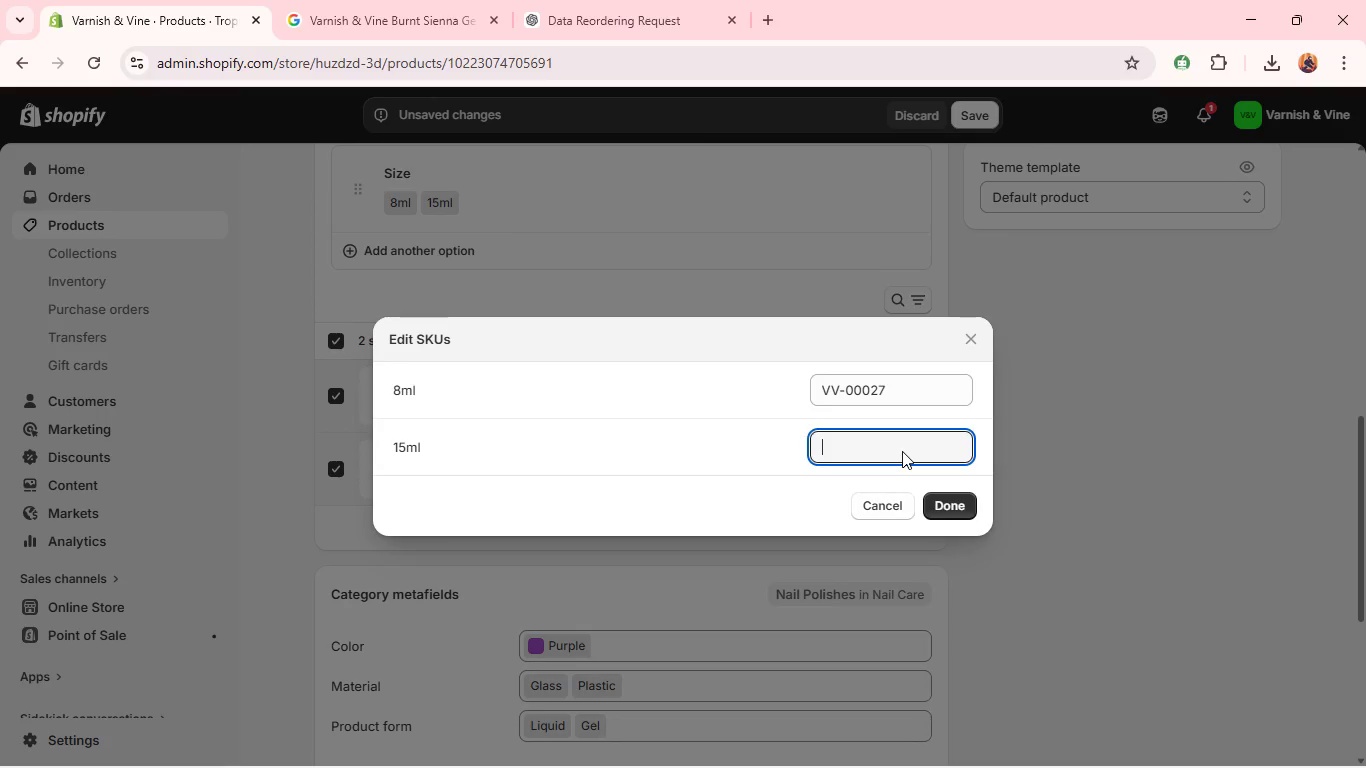 
type(VV-00028)
 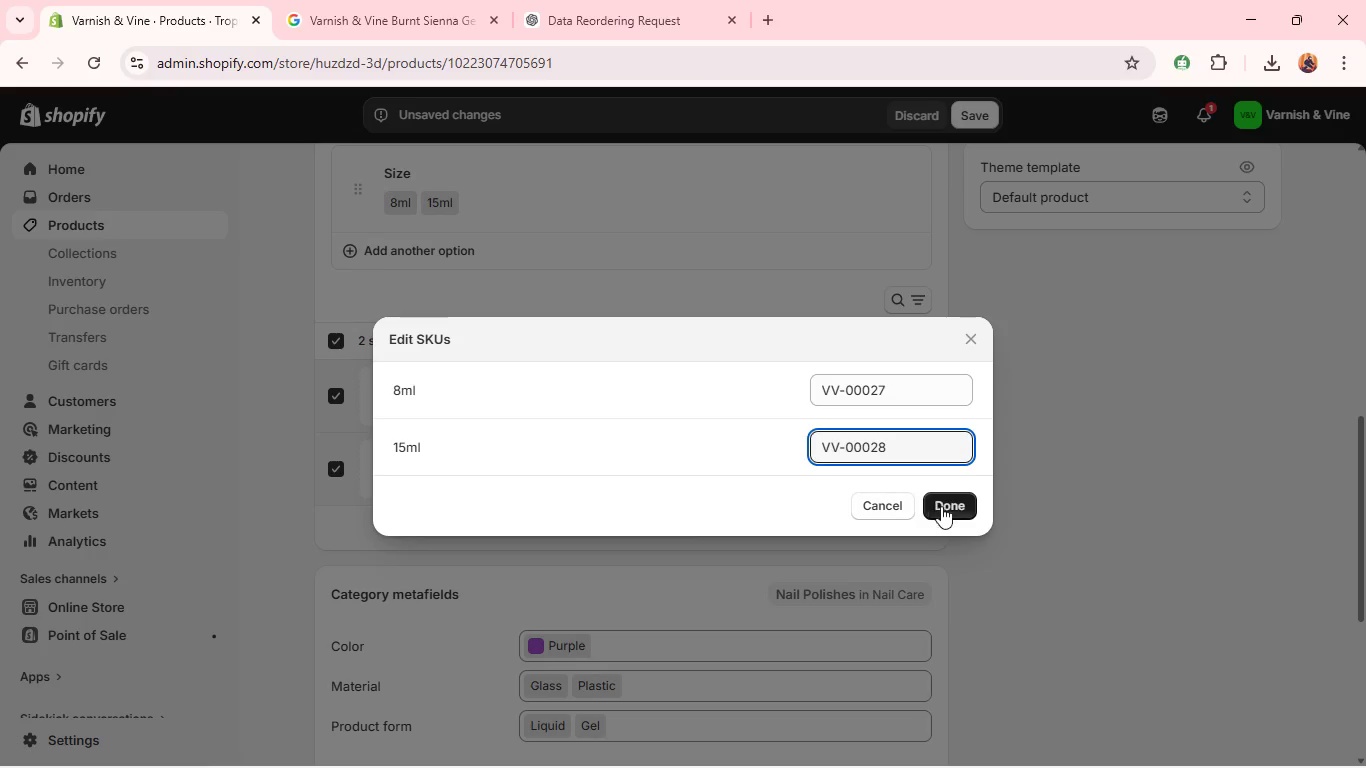 
left_click([943, 508])
 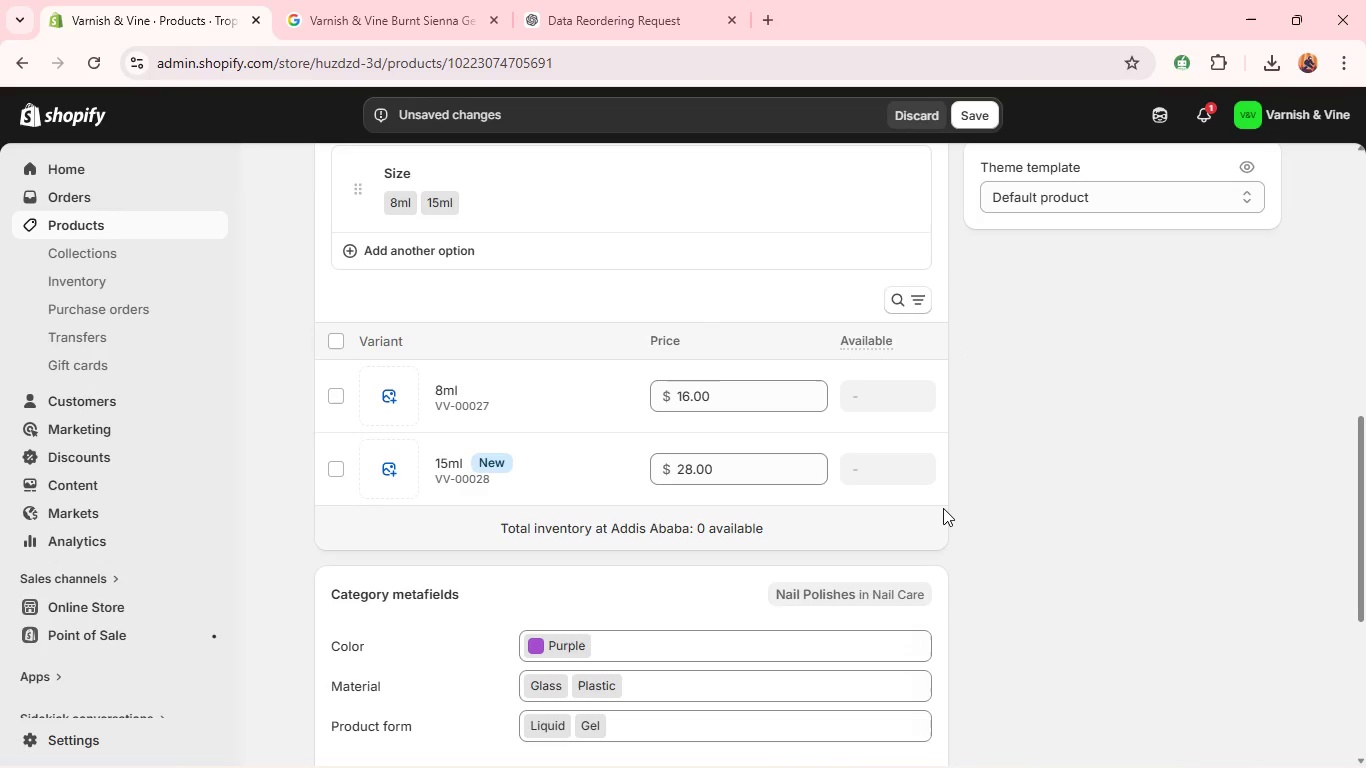 
mouse_move([642, 578])
 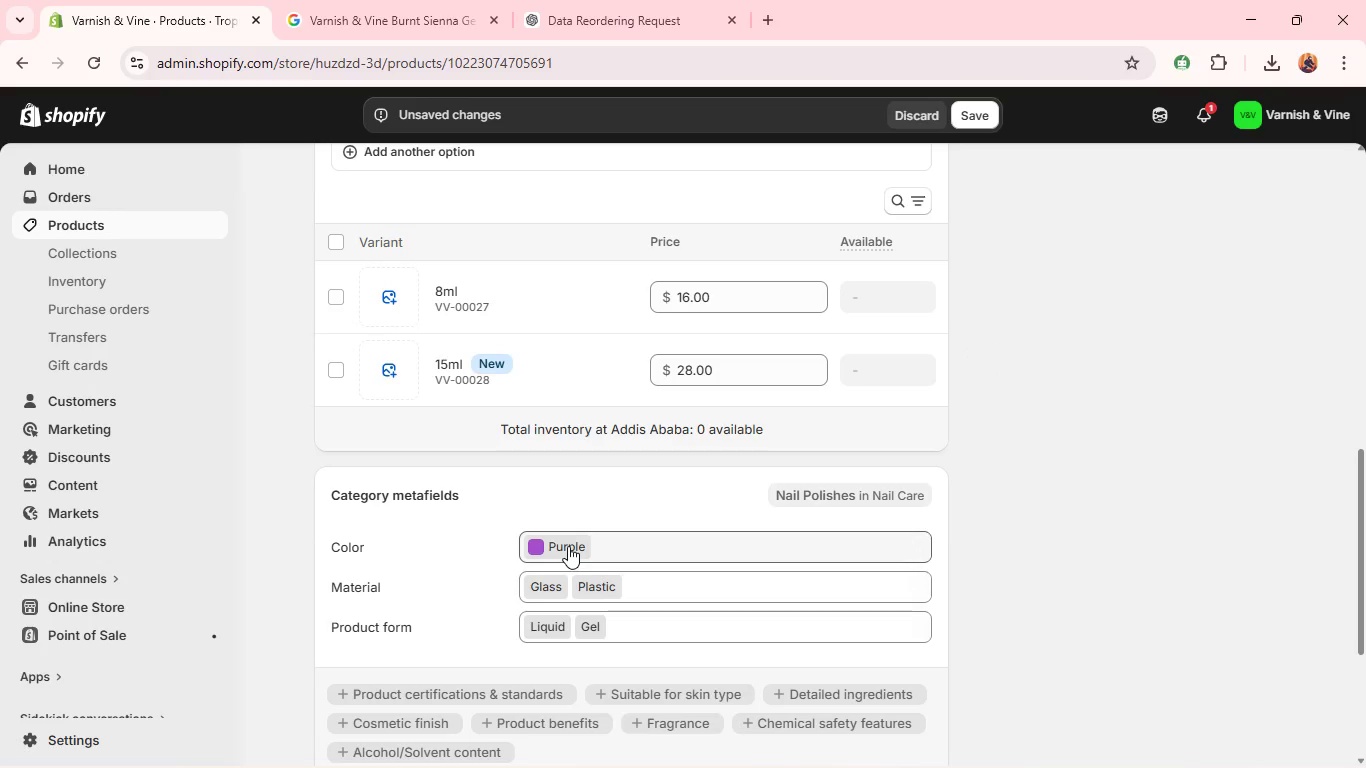 
left_click([568, 546])
 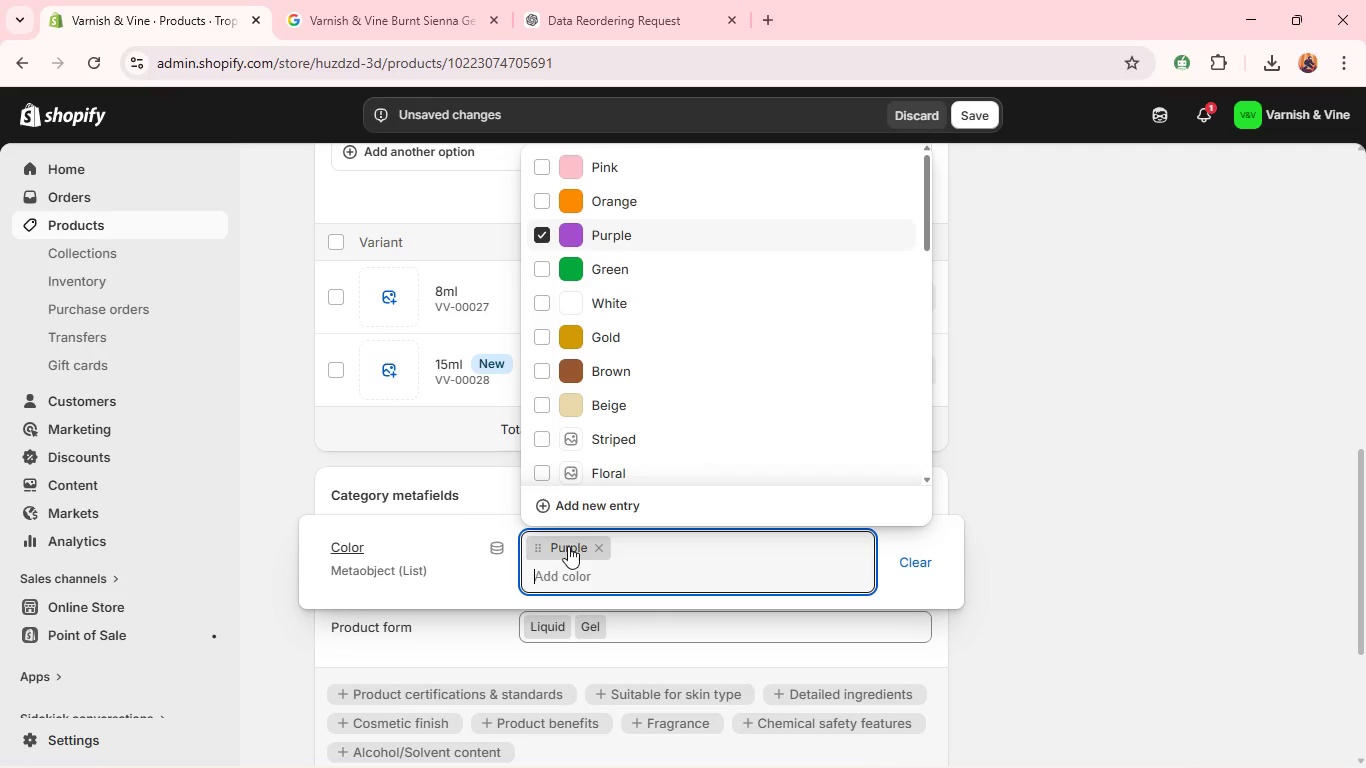 
left_click([577, 361])
 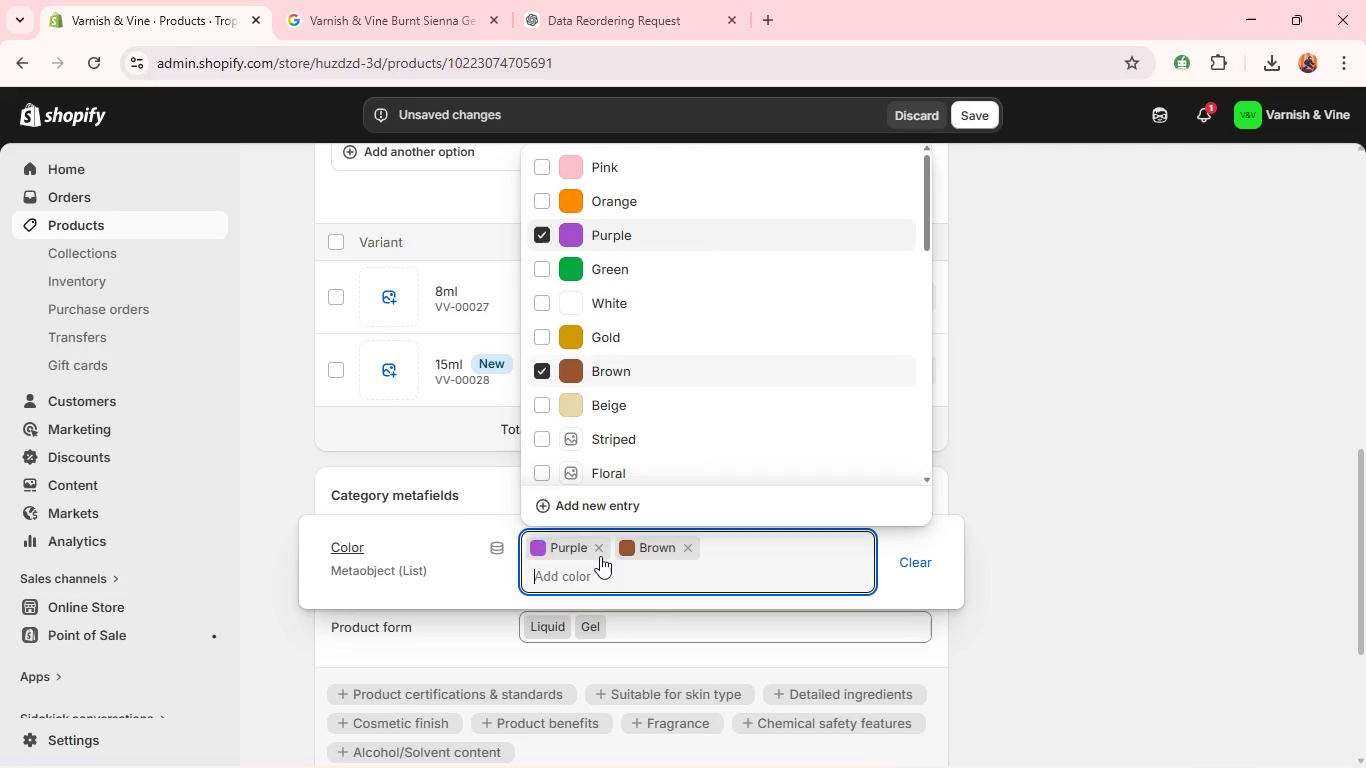 
left_click([597, 551])
 